 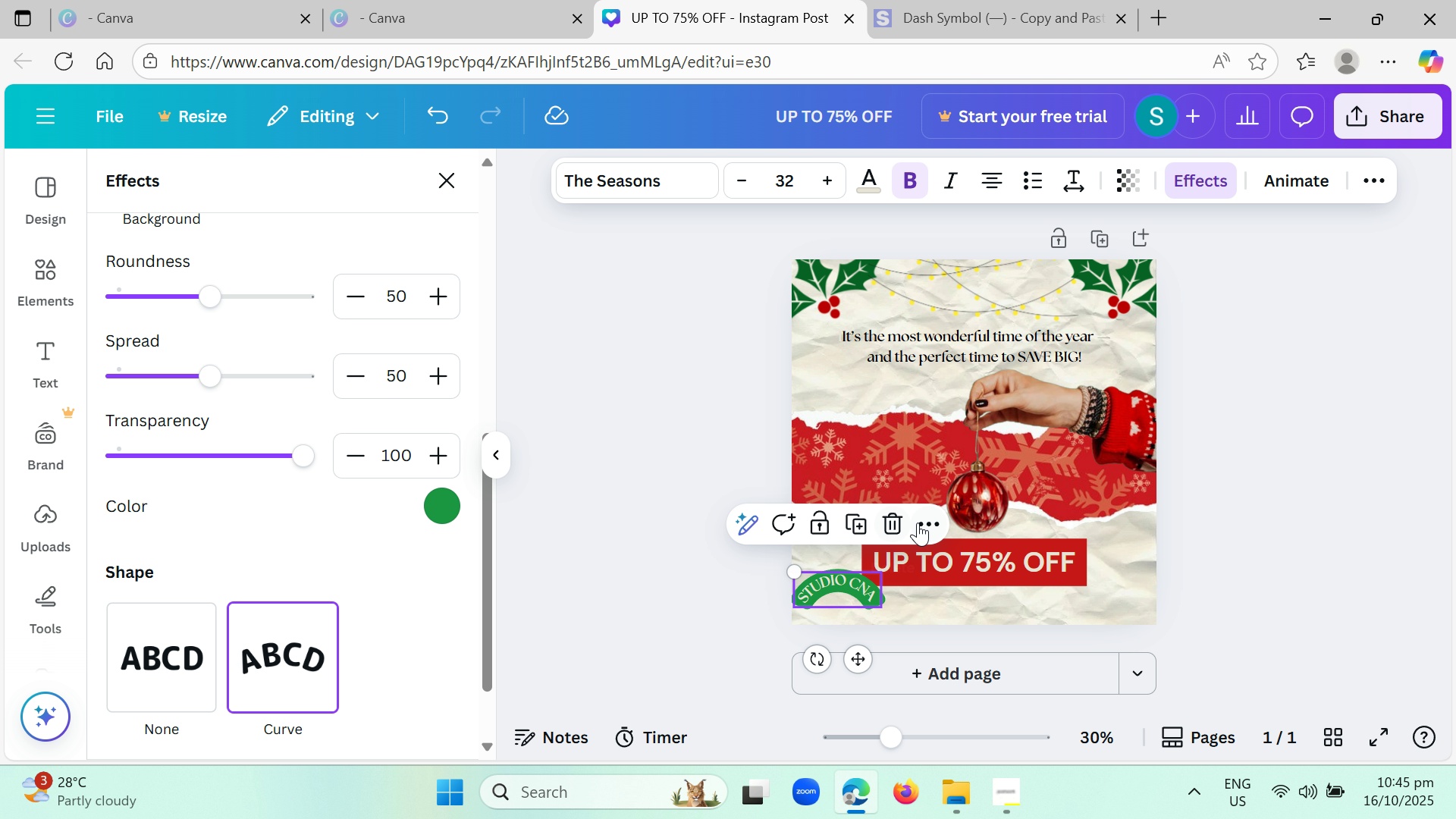 
left_click_drag(start_coordinate=[820, 662], to_coordinate=[820, 621])
 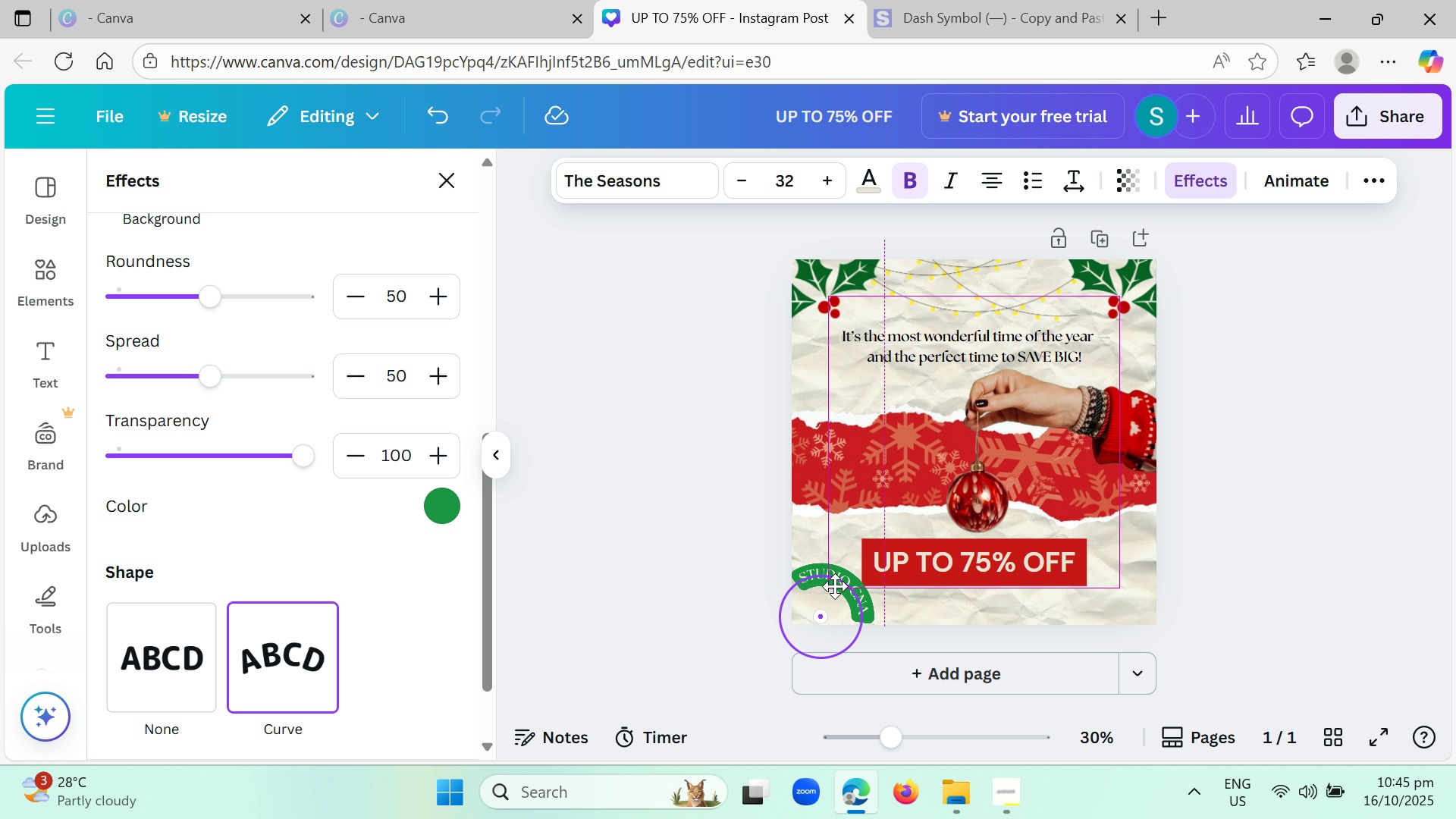 
wait(5.01)
 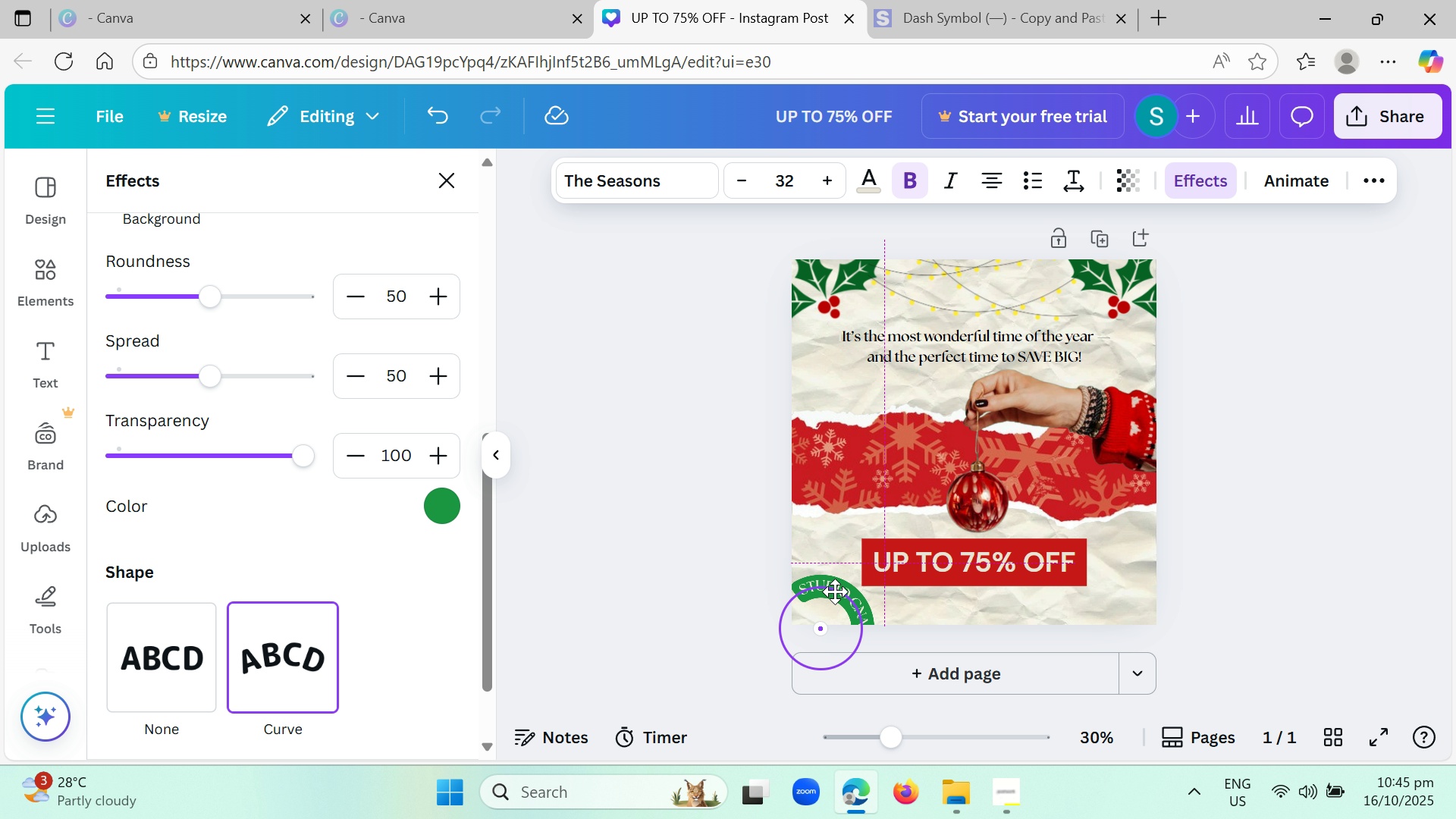 
left_click([1222, 552])
 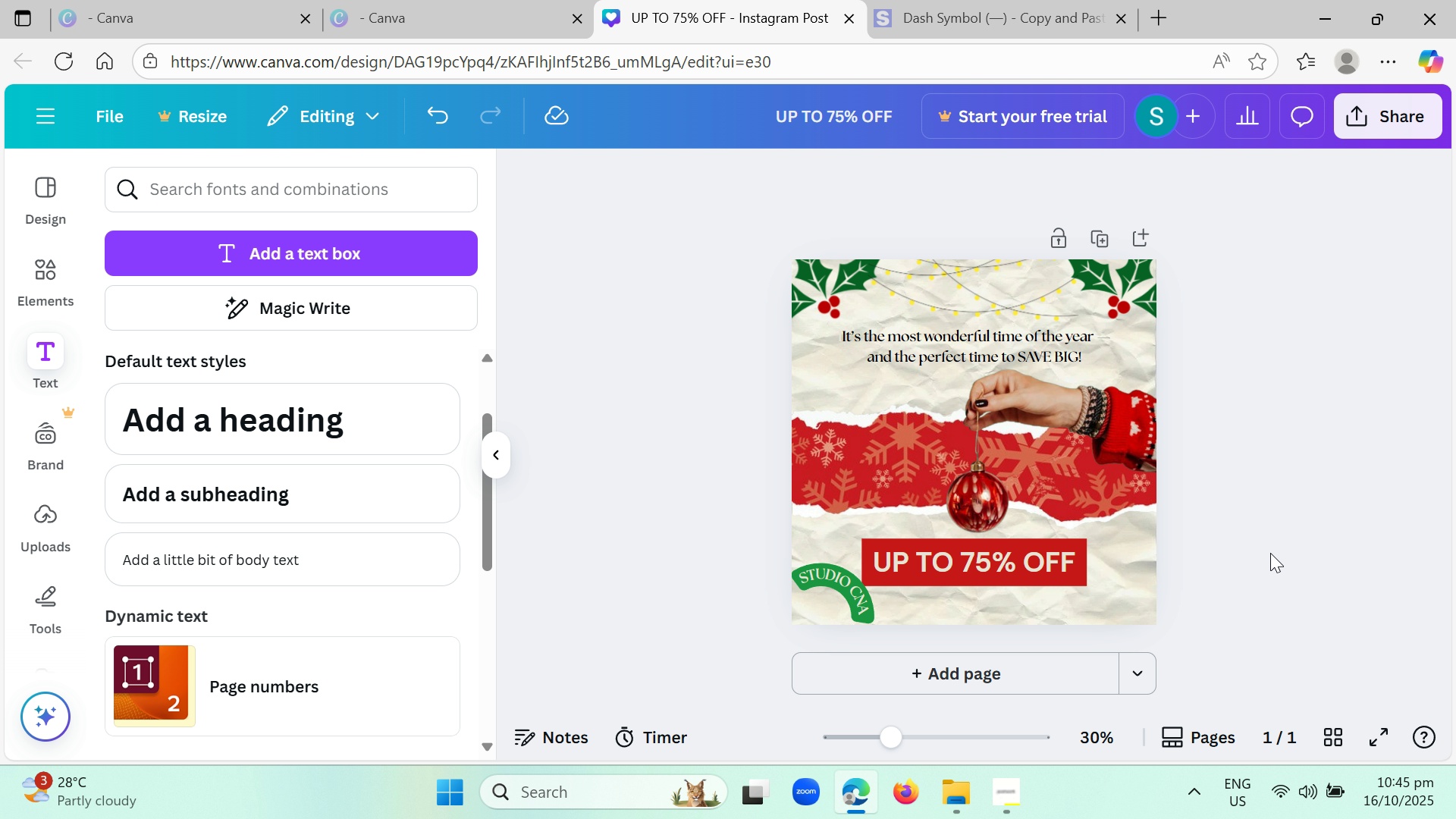 
left_click([1270, 553])
 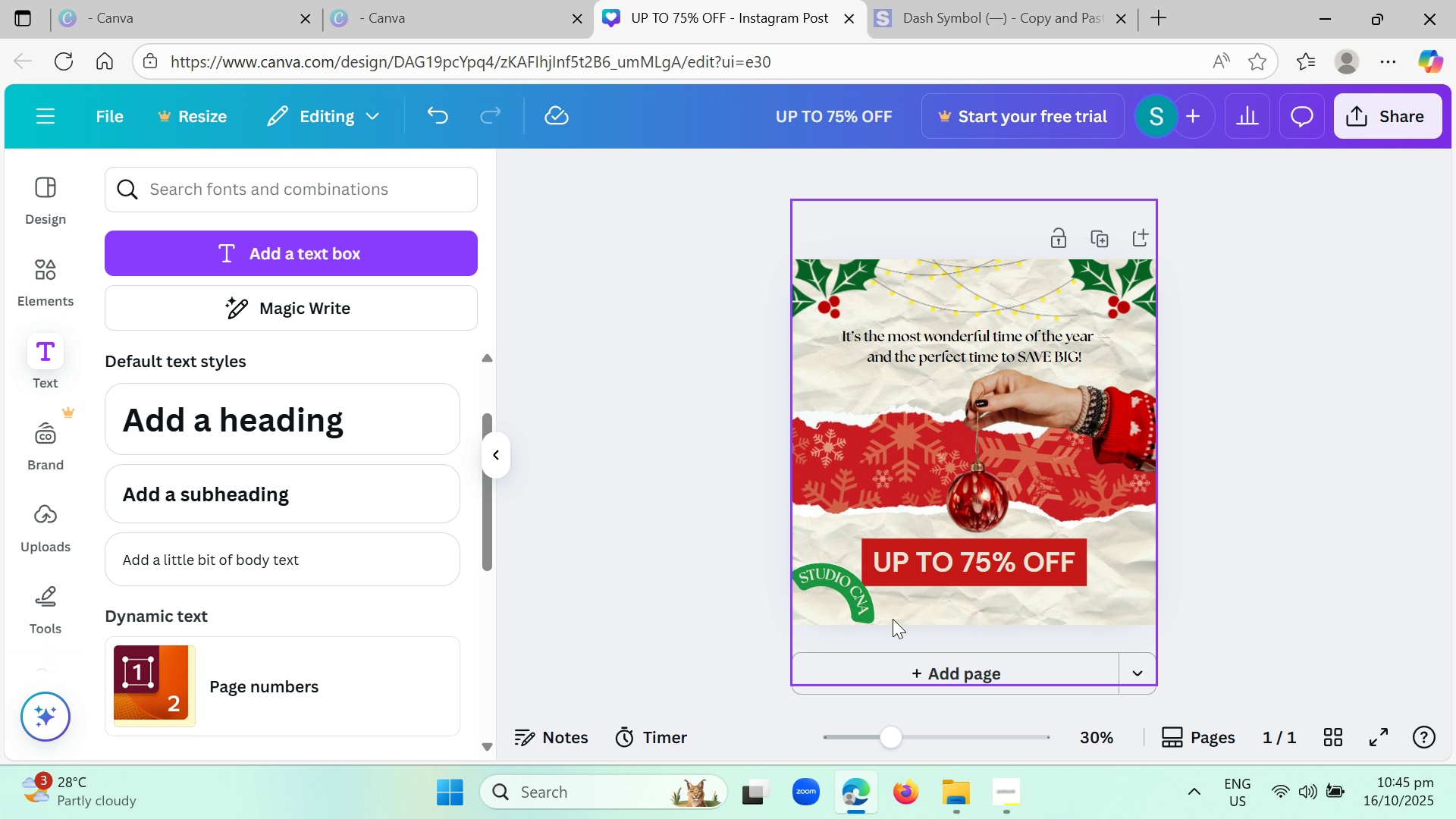 
left_click([855, 590])
 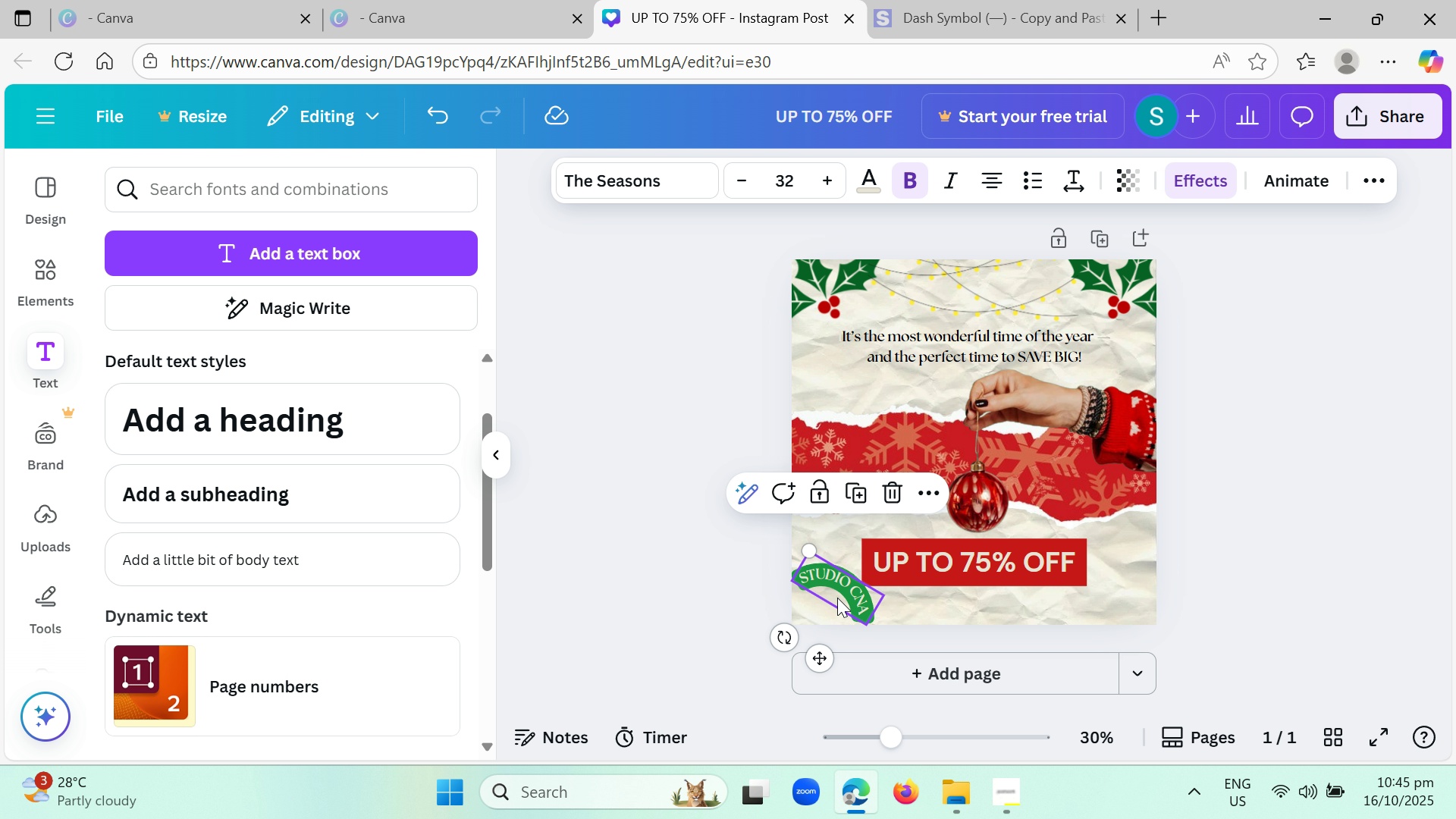 
left_click_drag(start_coordinate=[846, 591], to_coordinate=[844, 596])
 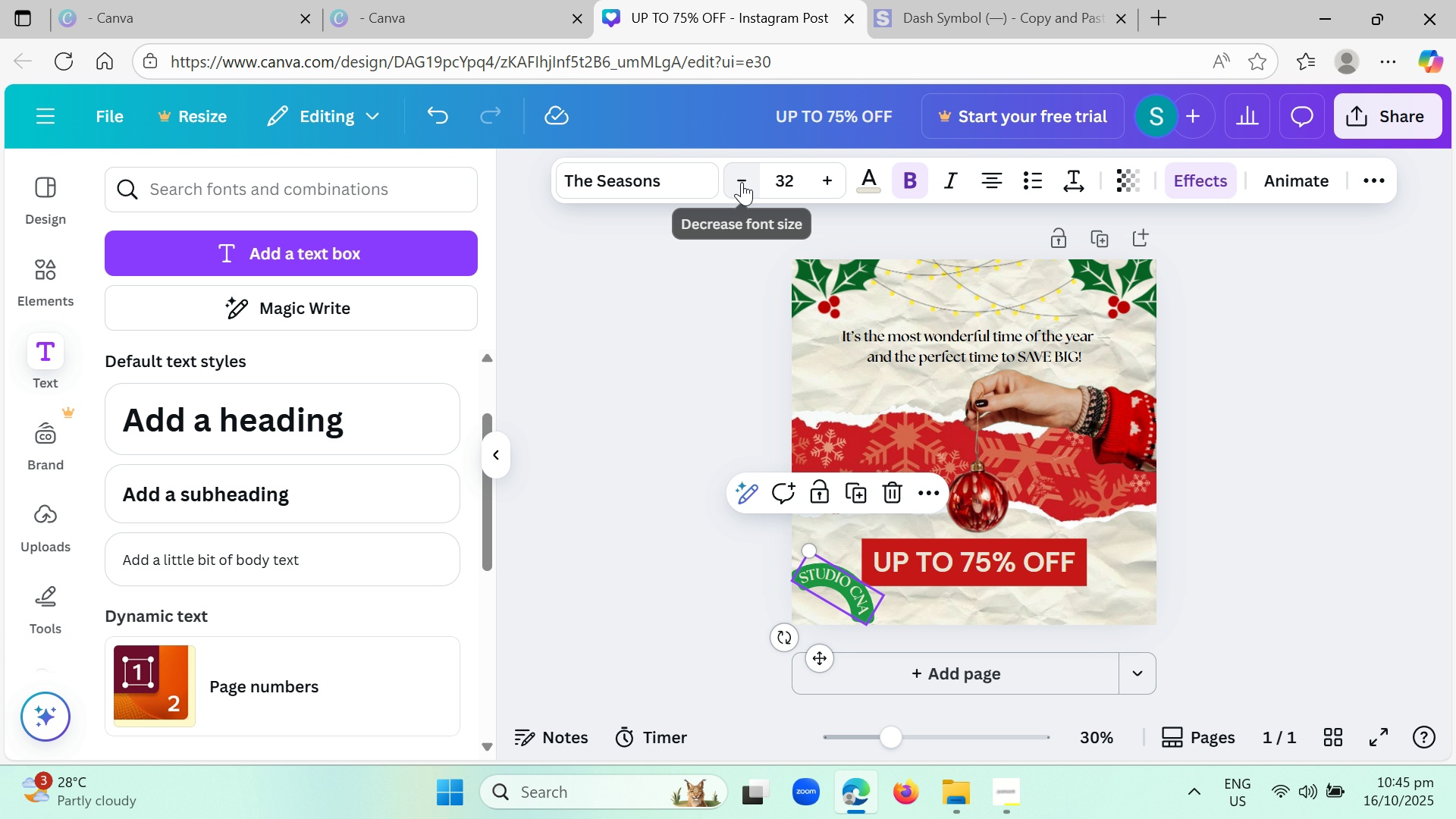 
double_click([742, 182])
 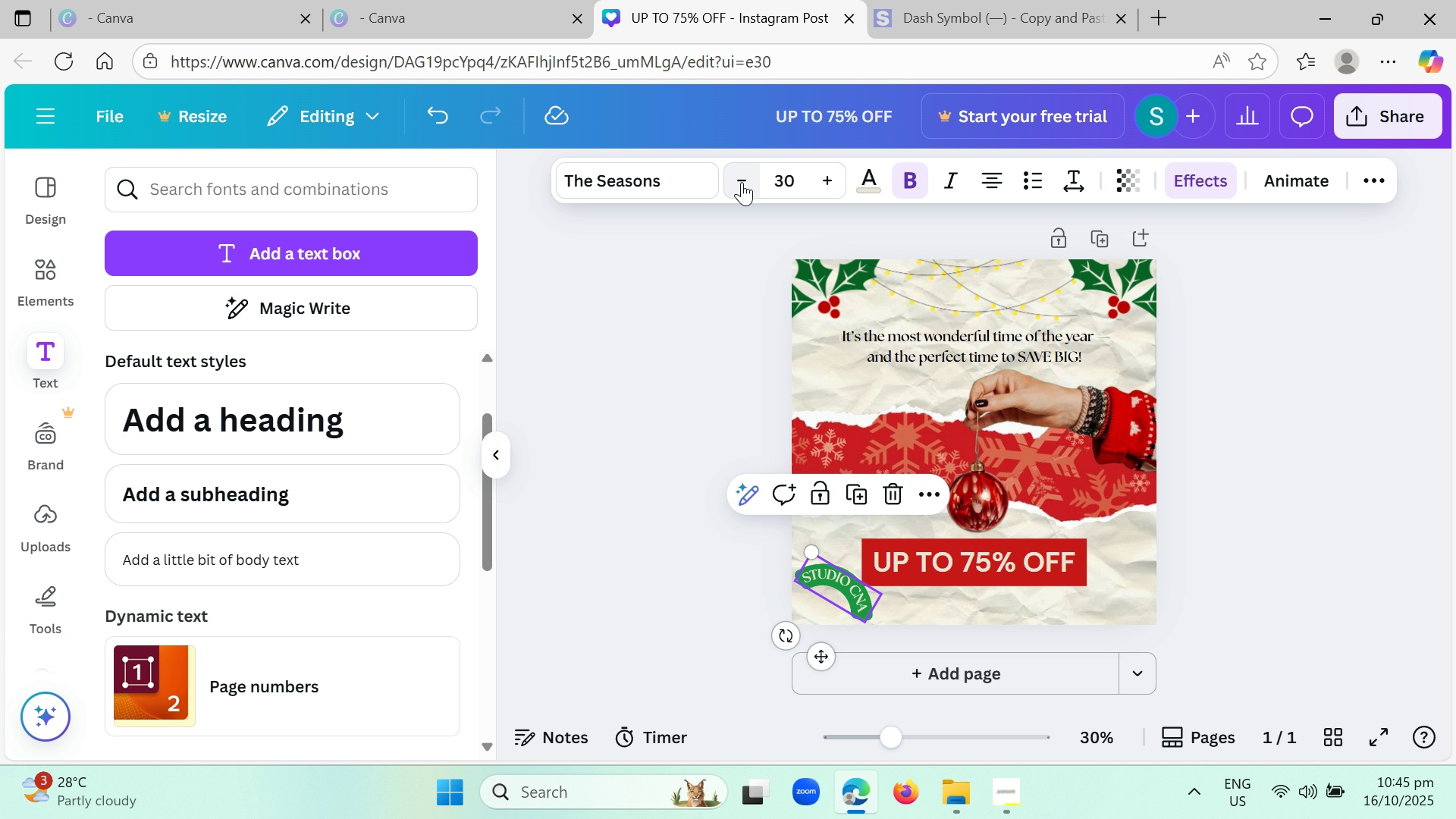 
triple_click([742, 182])
 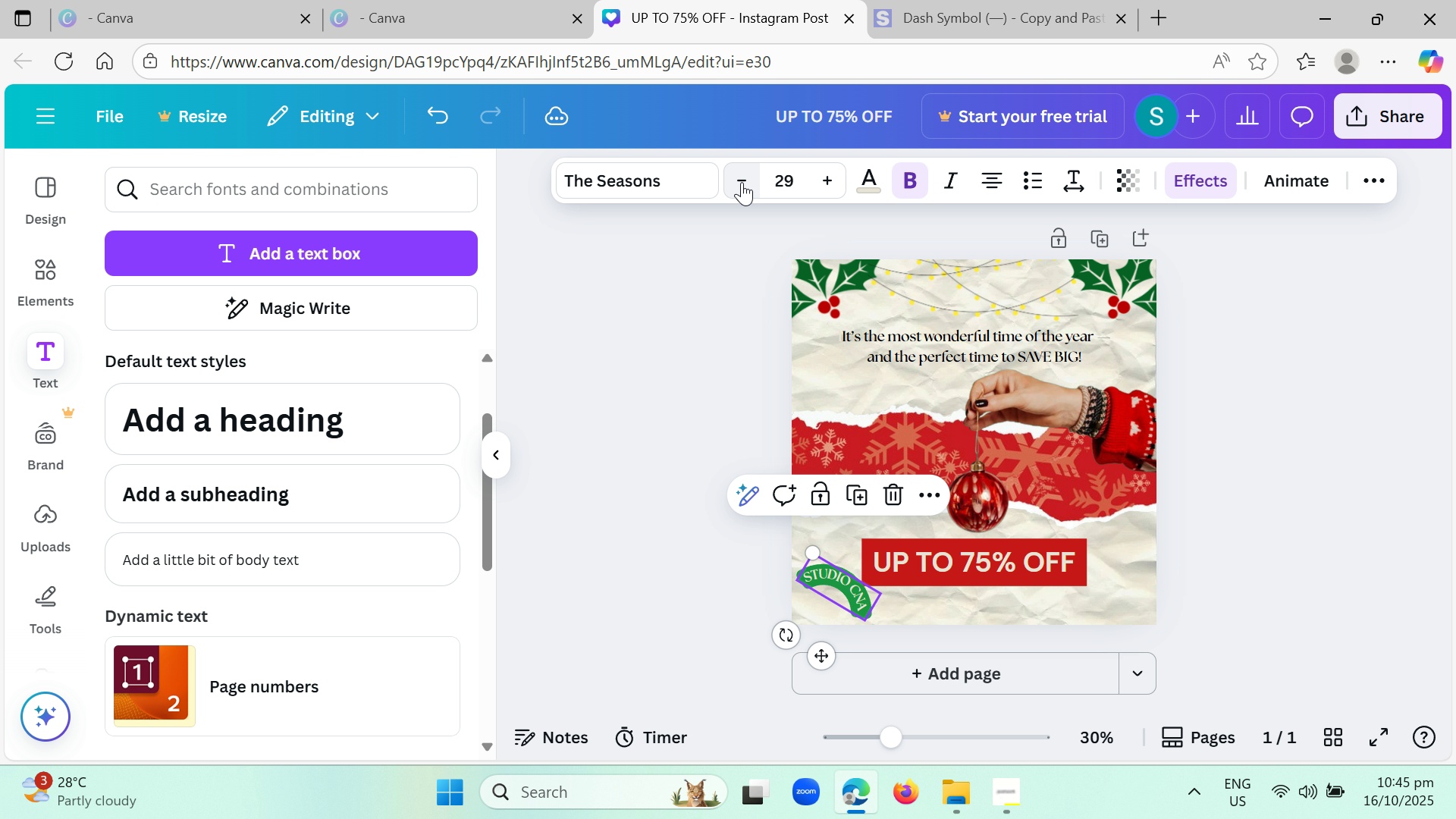 
left_click([742, 182])
 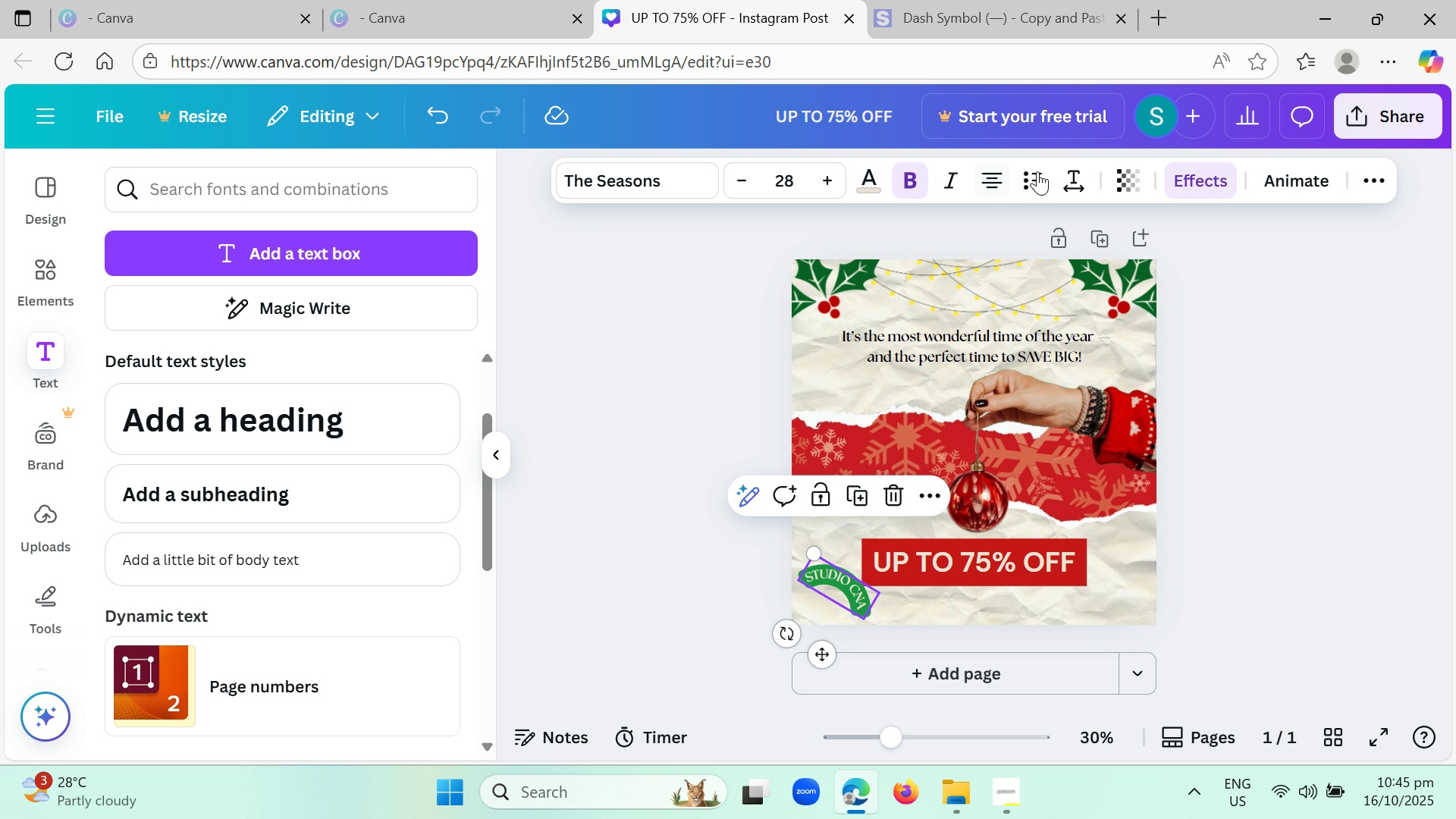 
left_click([1202, 169])
 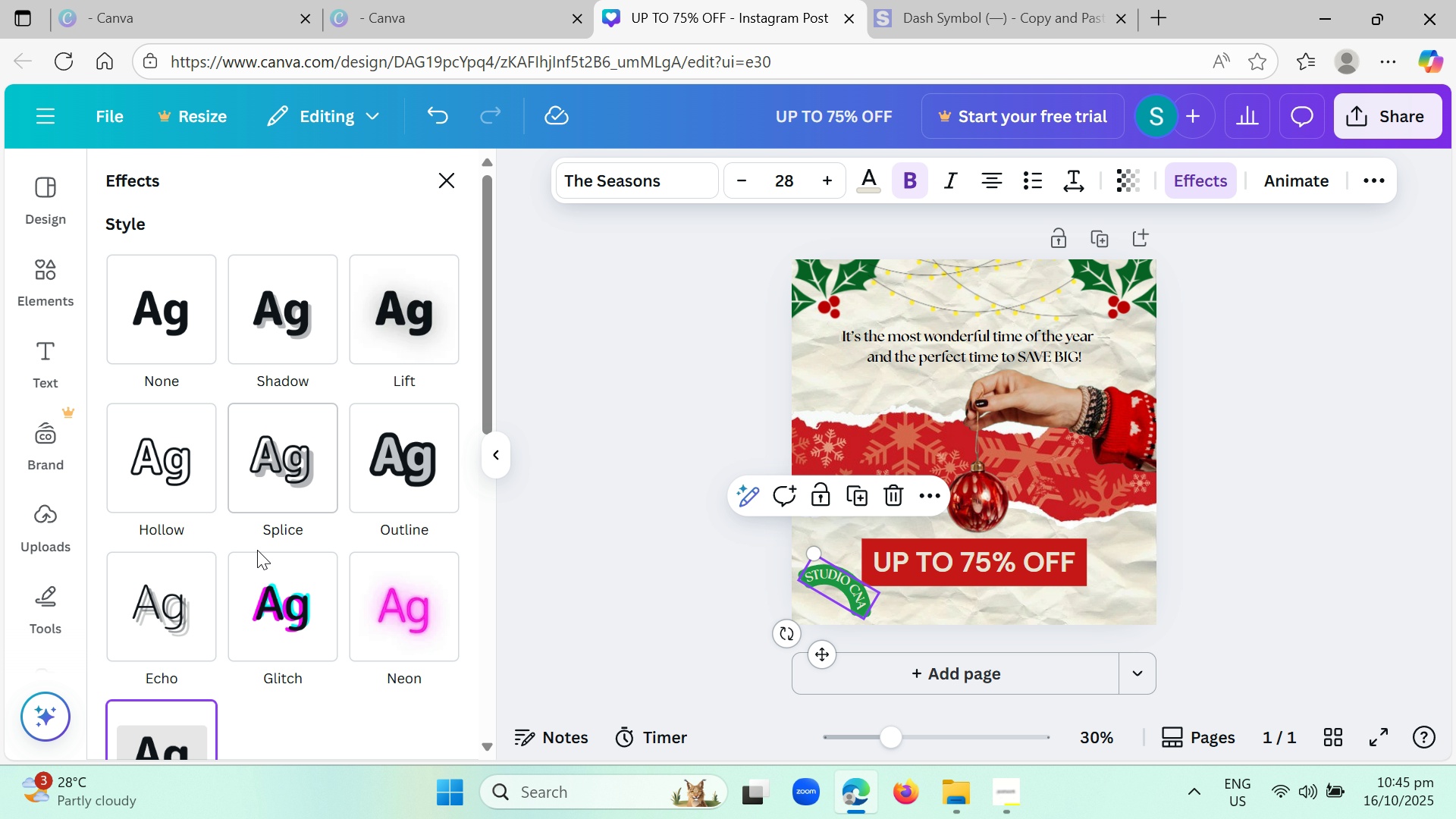 
scroll: coordinate [259, 593], scroll_direction: down, amount: 4.0
 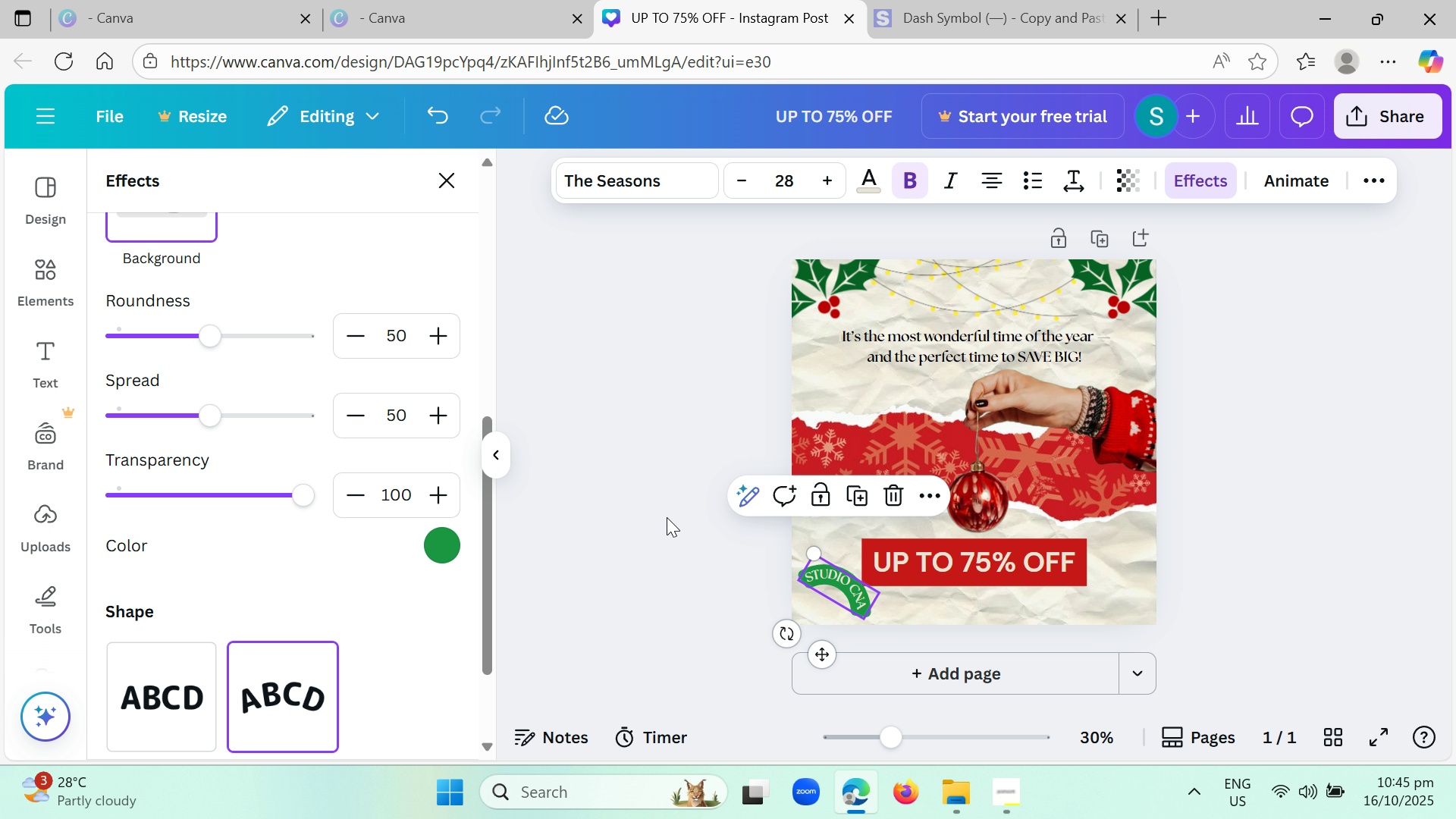 
left_click([698, 538])
 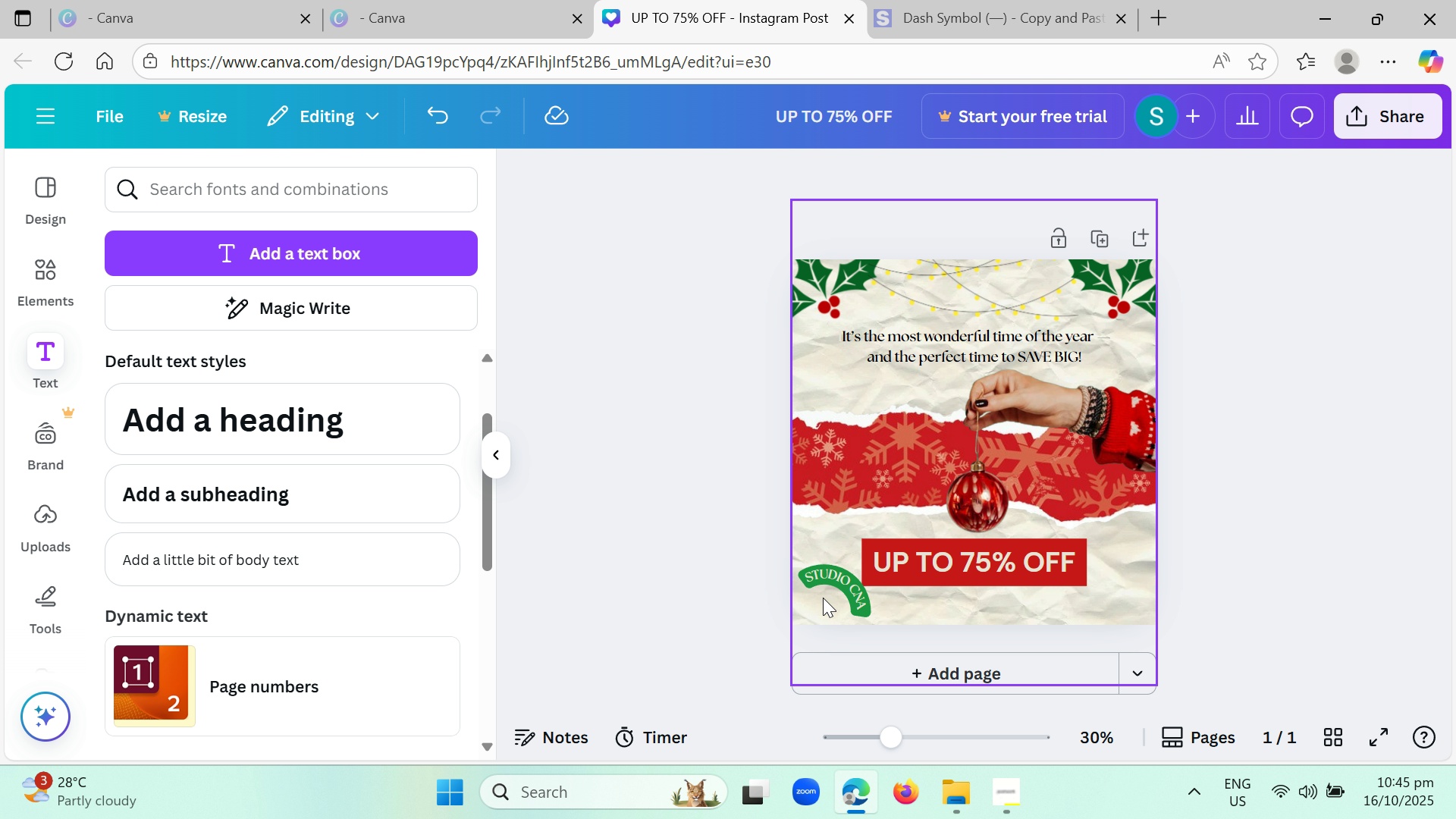 
double_click([833, 583])
 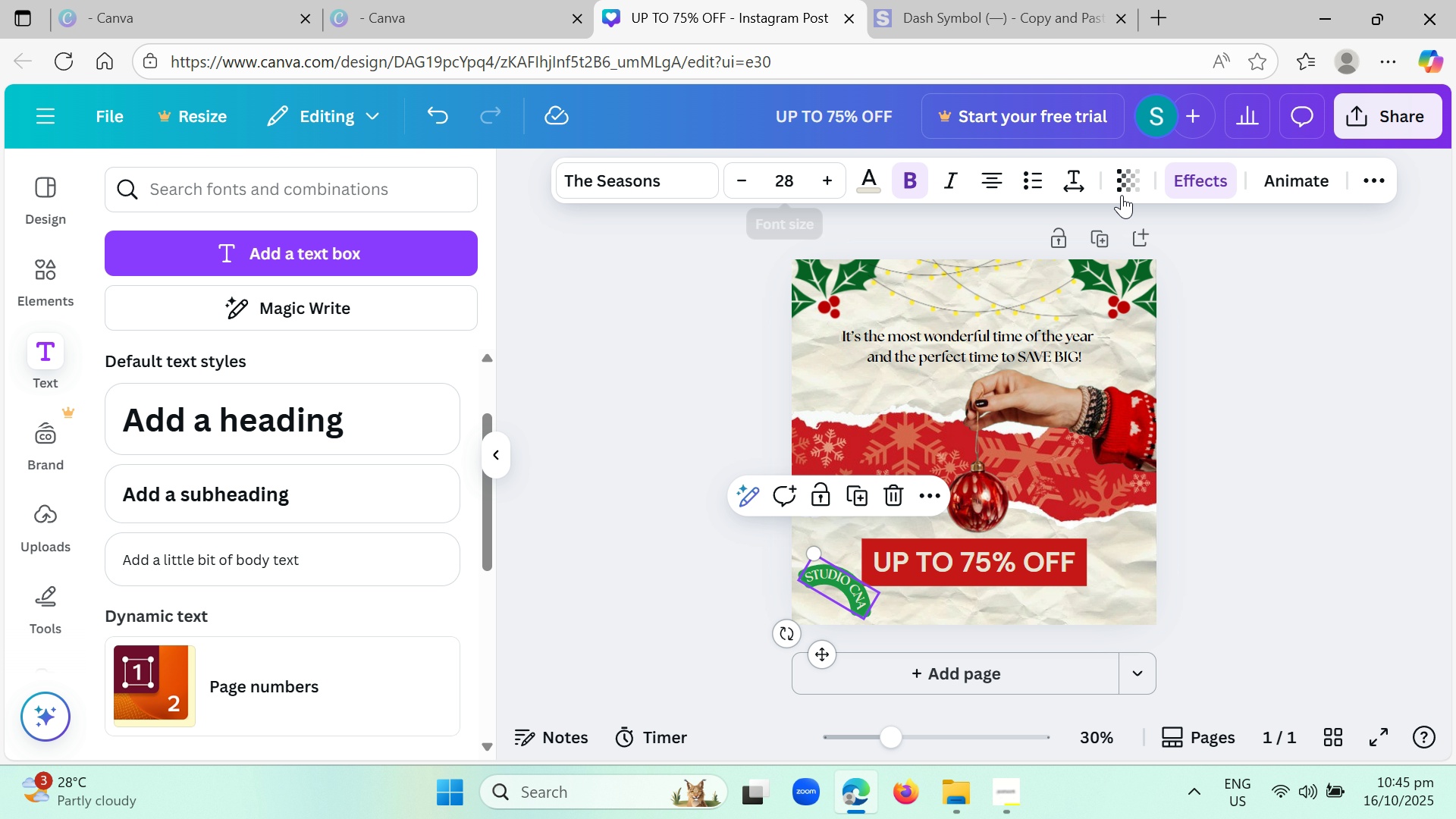 
left_click([1194, 180])
 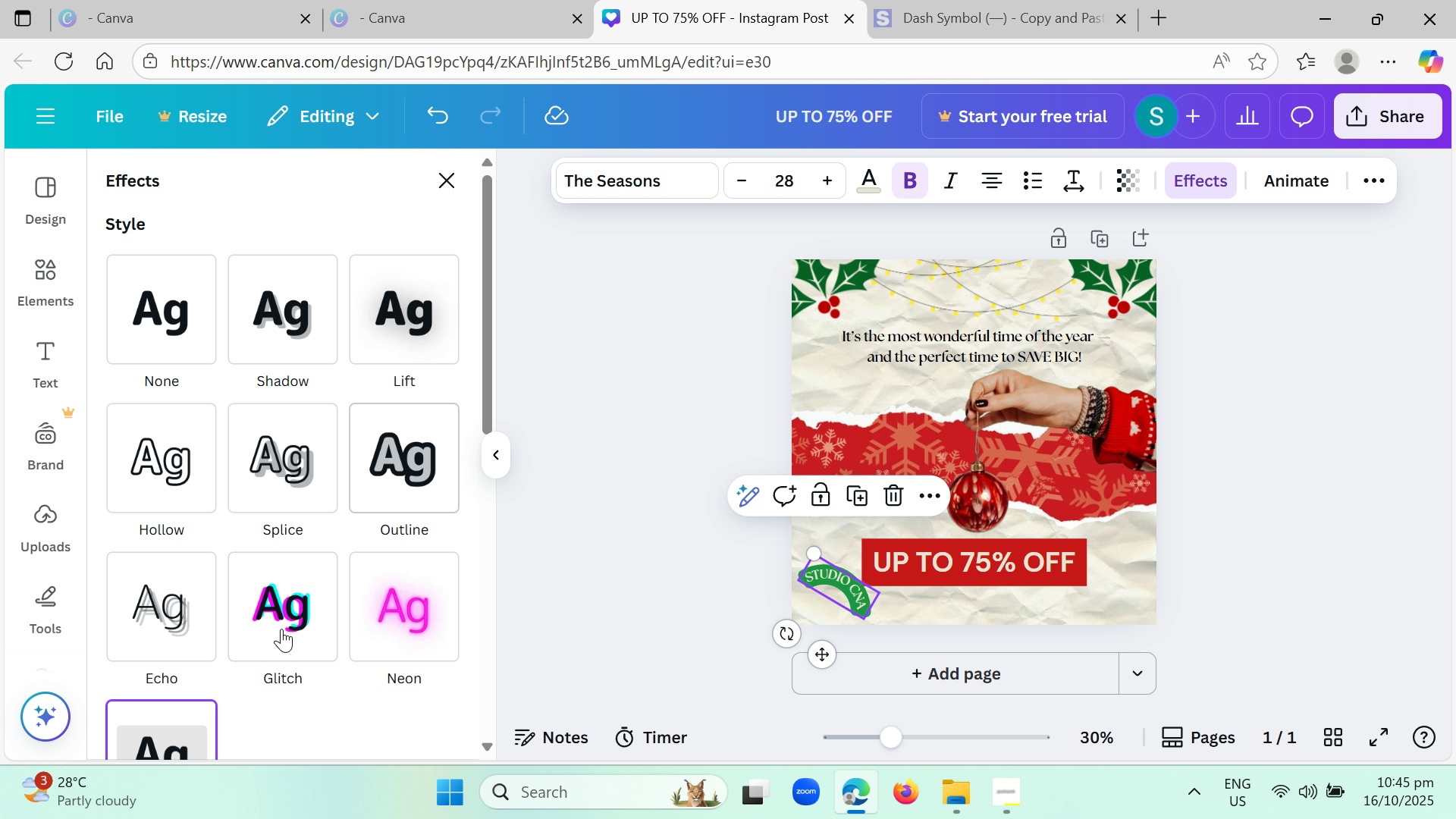 
scroll: coordinate [247, 664], scroll_direction: down, amount: 4.0
 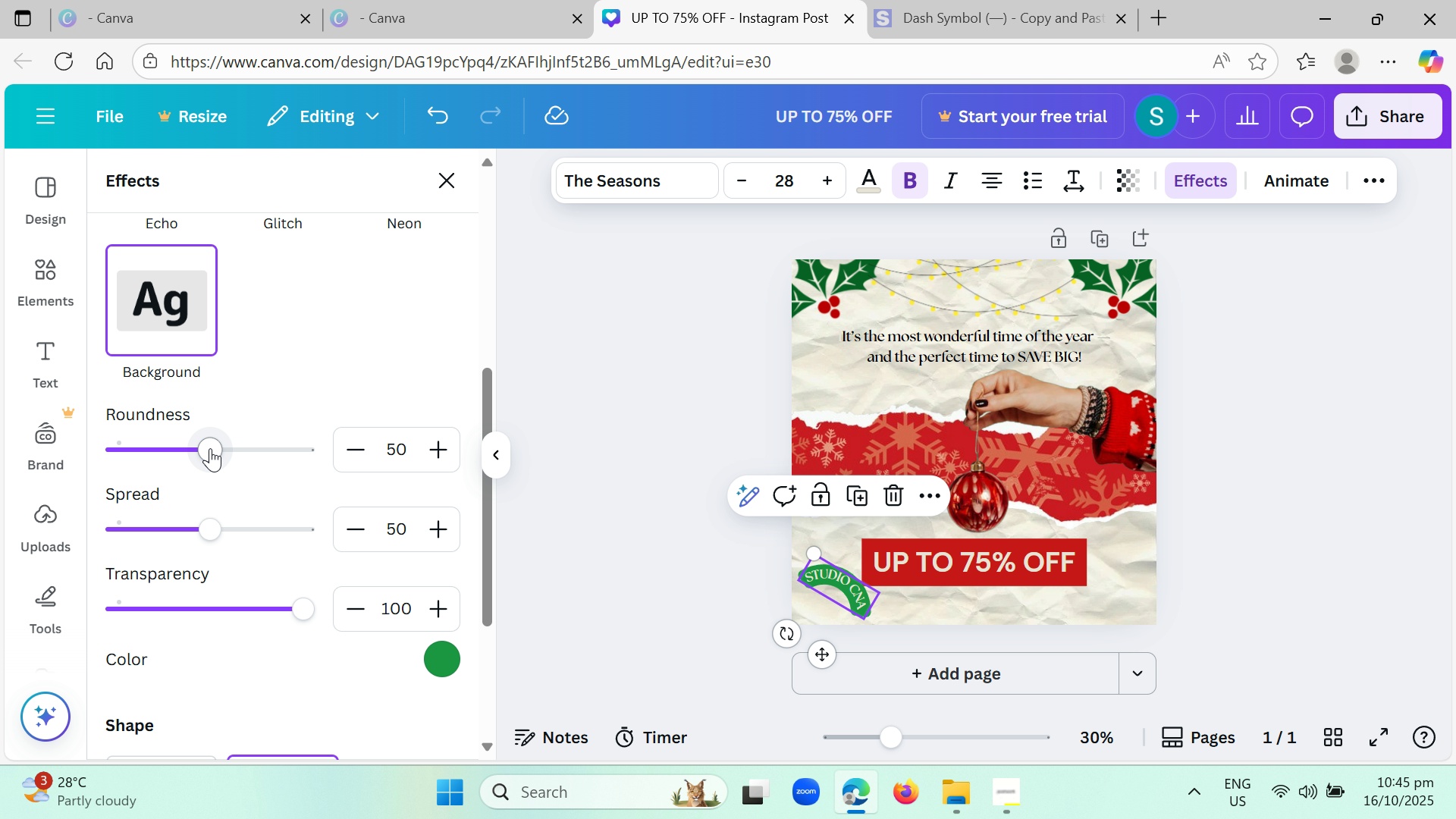 
left_click_drag(start_coordinate=[209, 447], to_coordinate=[381, 452])
 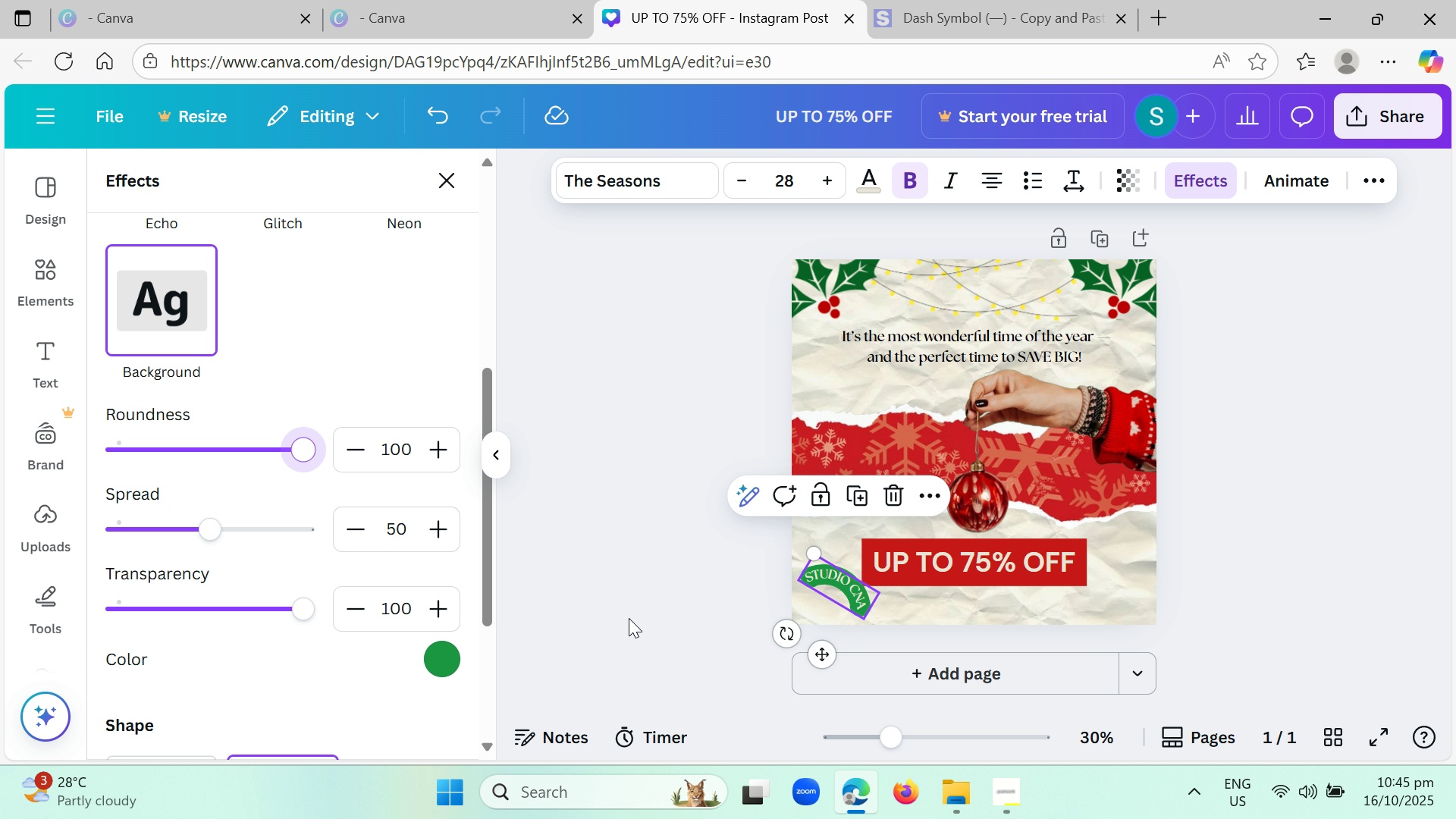 
left_click([629, 618])
 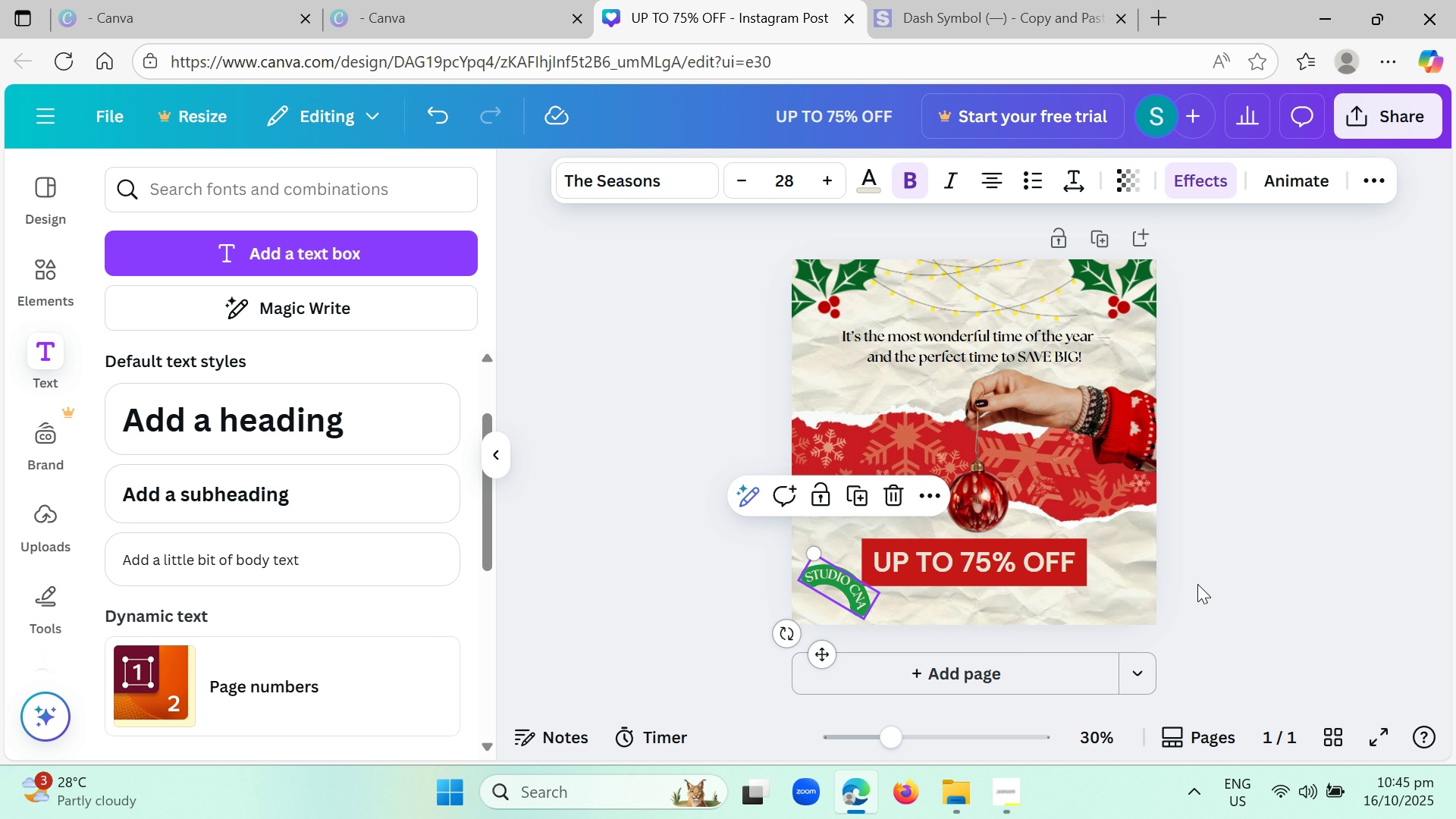 
left_click([1241, 561])
 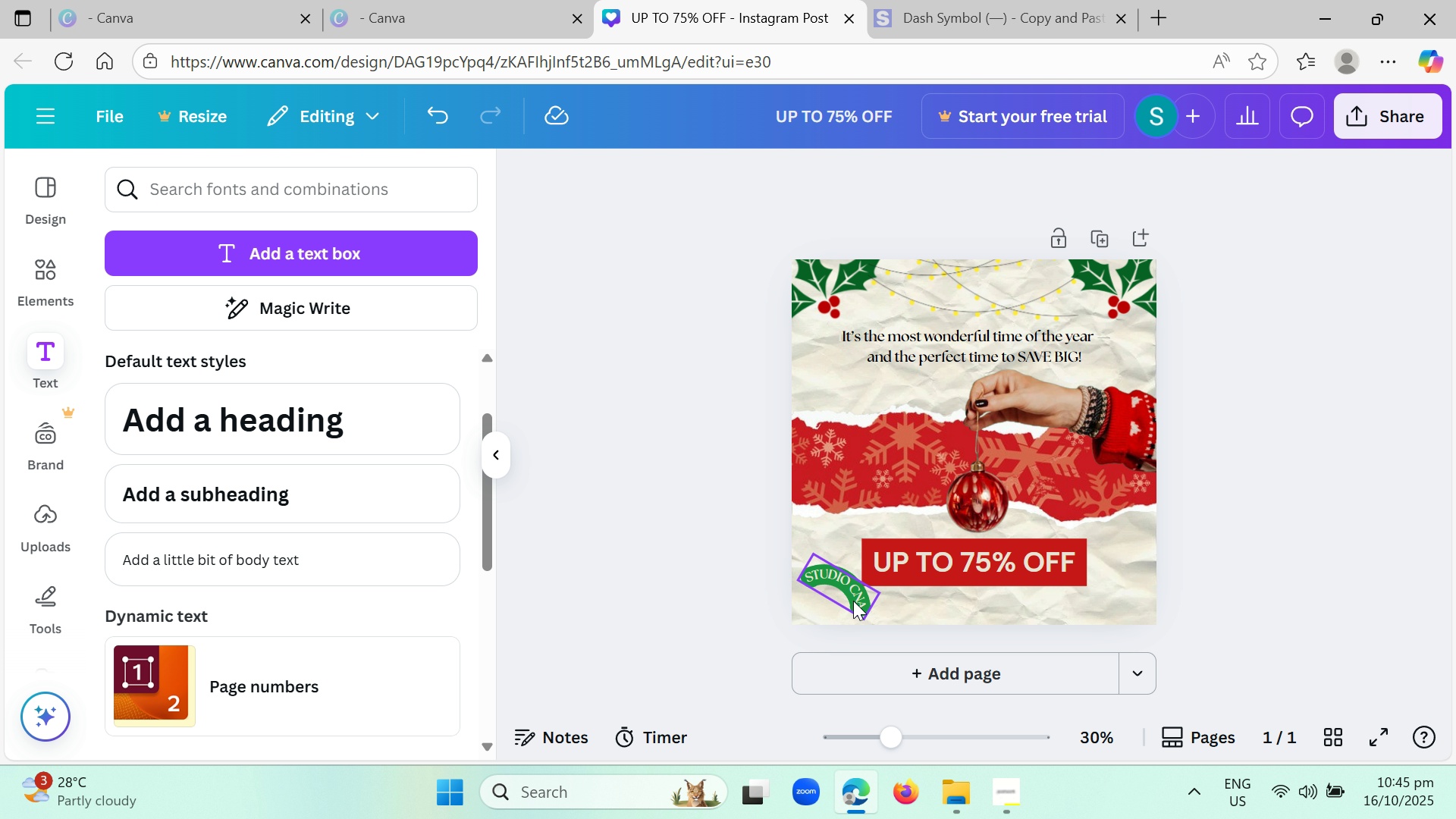 
left_click([838, 601])
 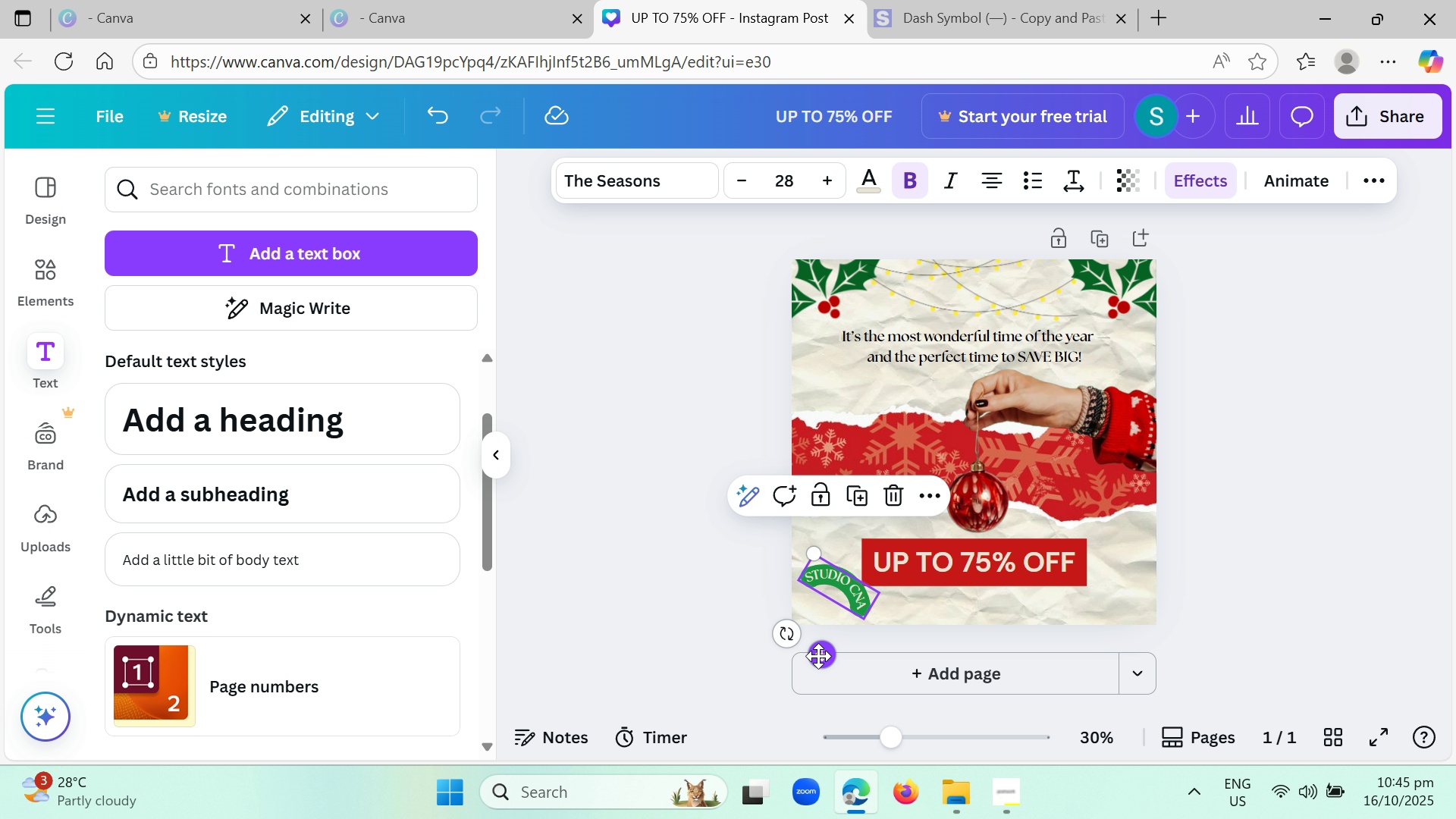 
left_click_drag(start_coordinate=[815, 662], to_coordinate=[805, 673])
 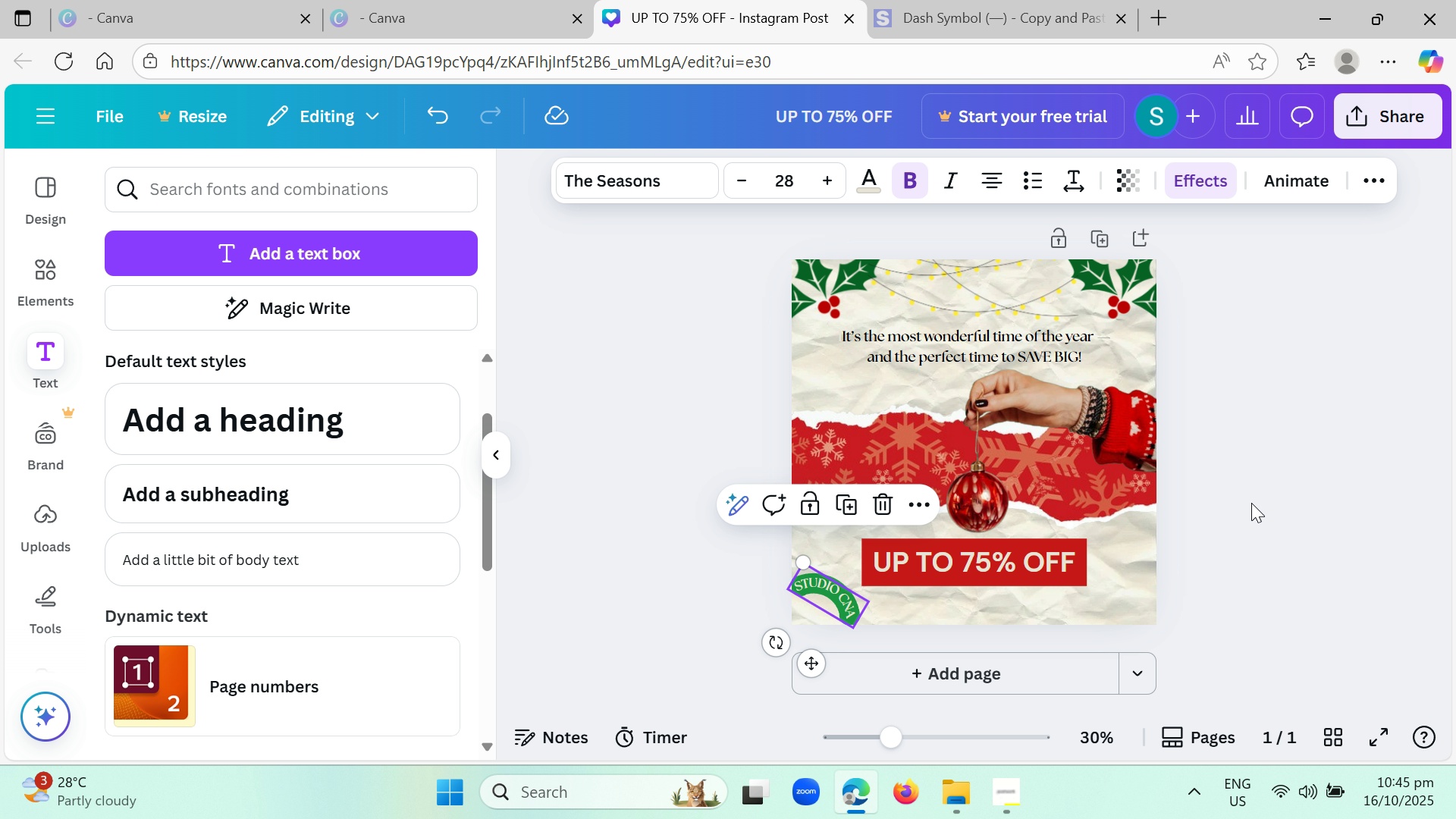 
left_click([1251, 503])
 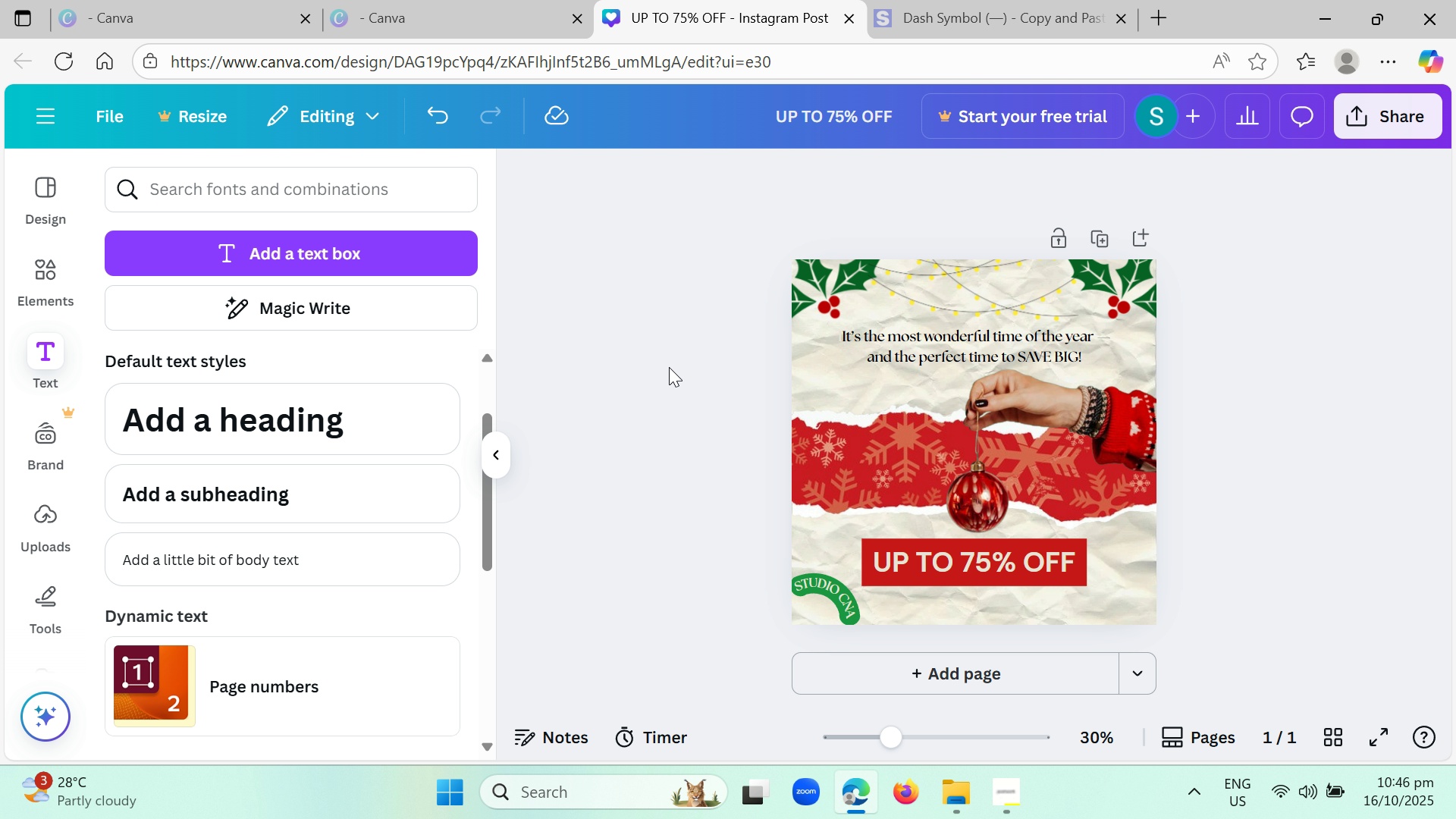 
wait(28.34)
 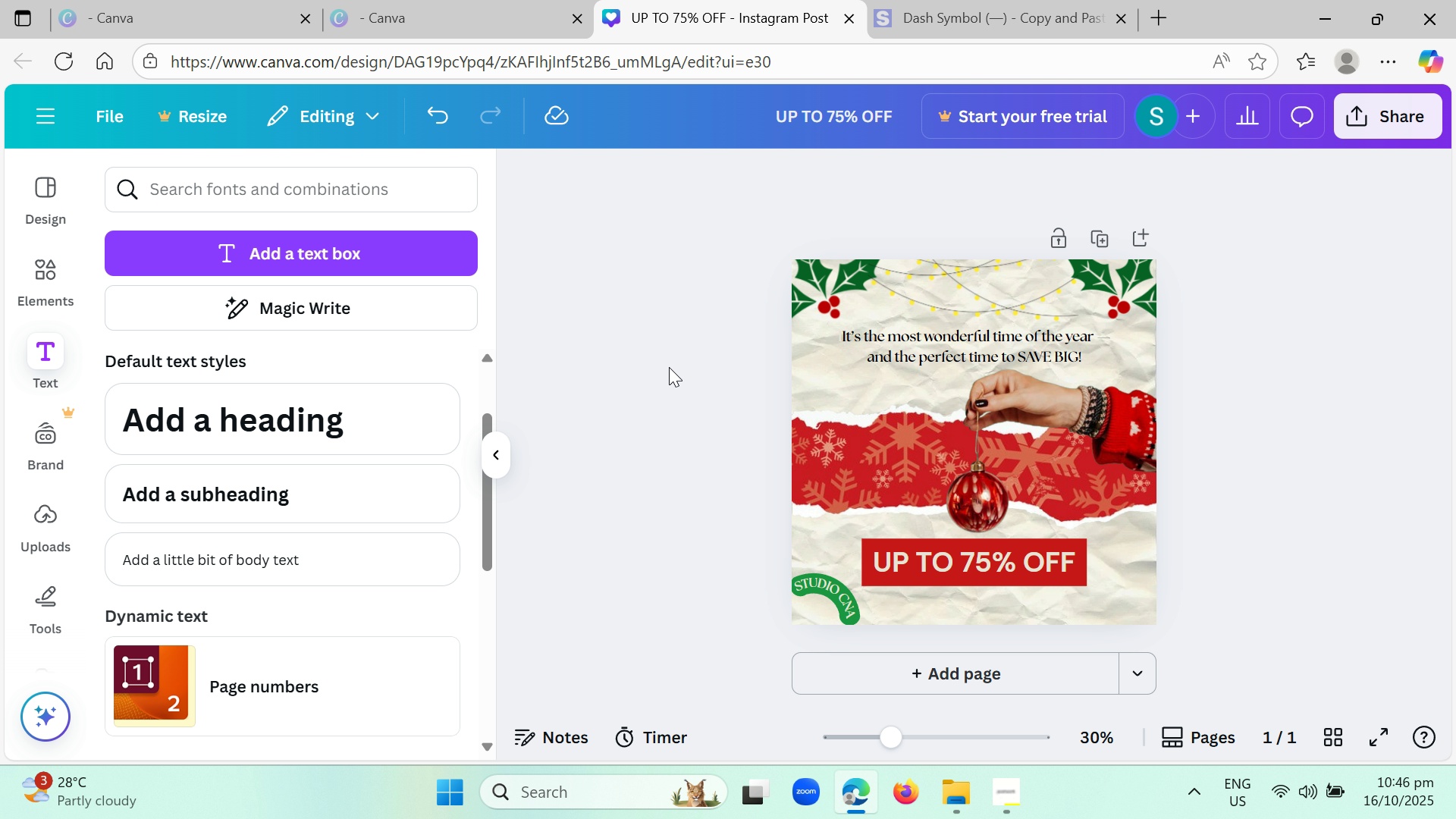 
left_click([62, 287])
 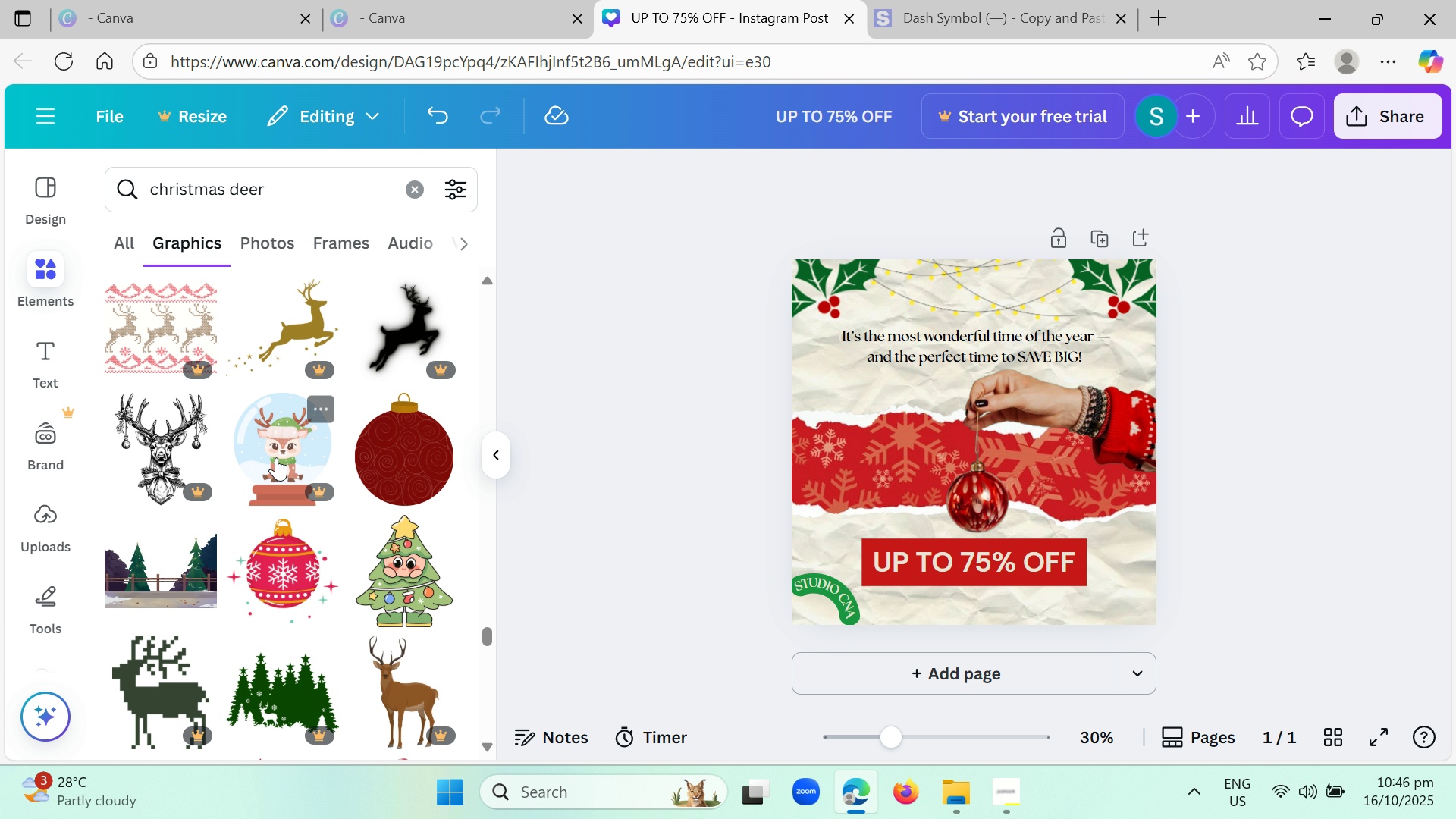 
scroll: coordinate [296, 541], scroll_direction: down, amount: 4.0
 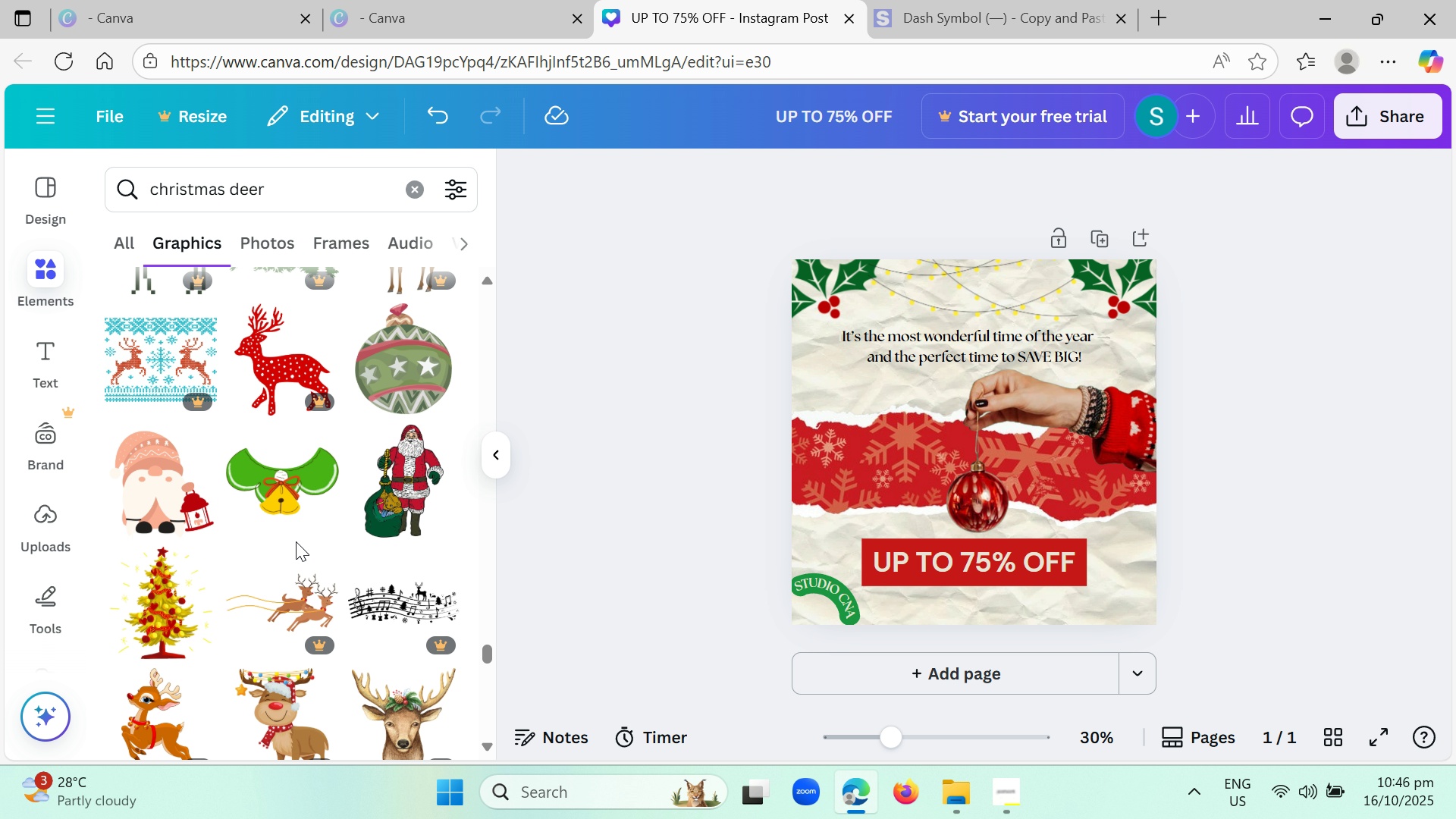 
scroll: coordinate [305, 540], scroll_direction: up, amount: 2.0
 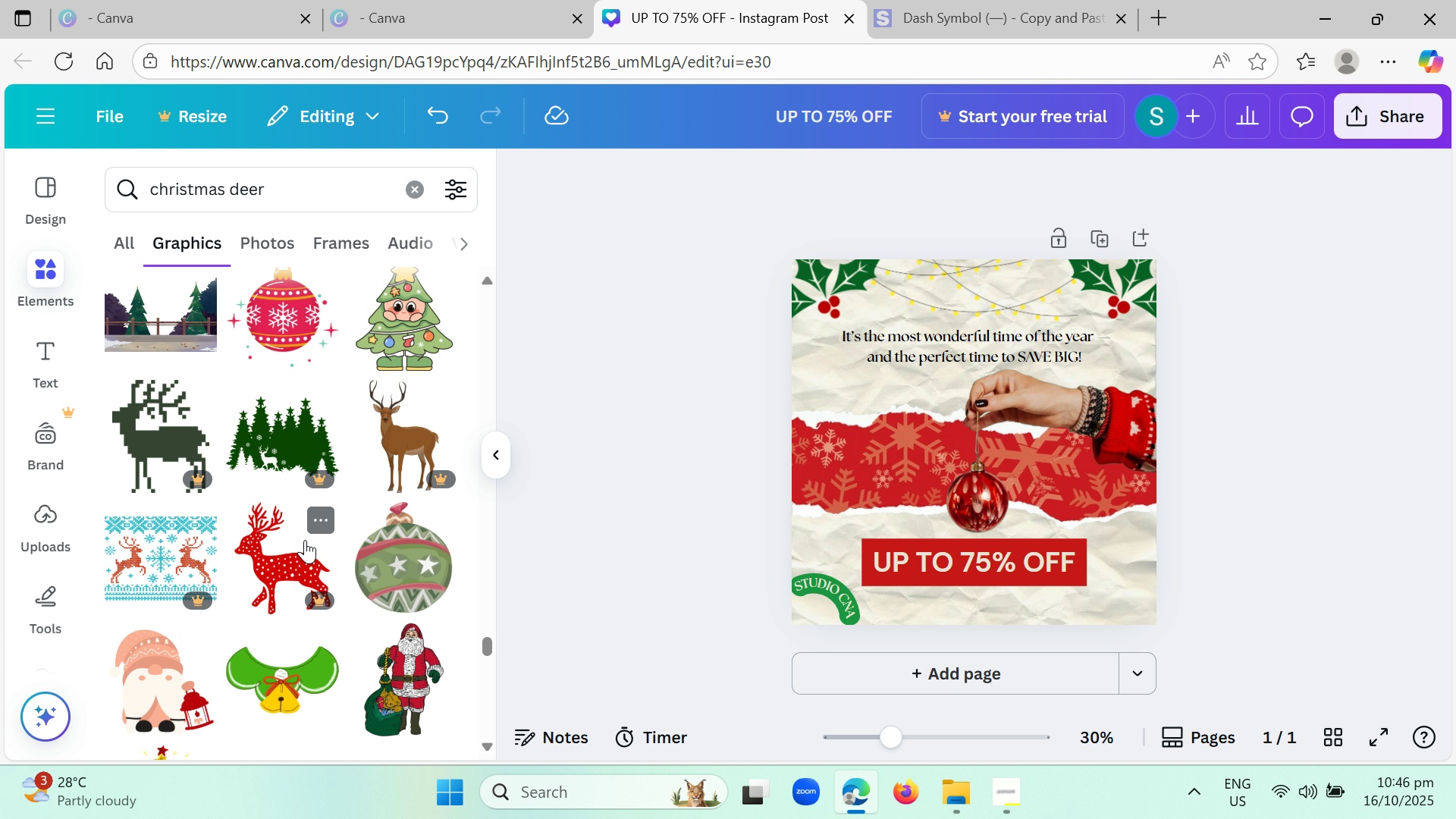 
scroll: coordinate [305, 540], scroll_direction: down, amount: 7.0
 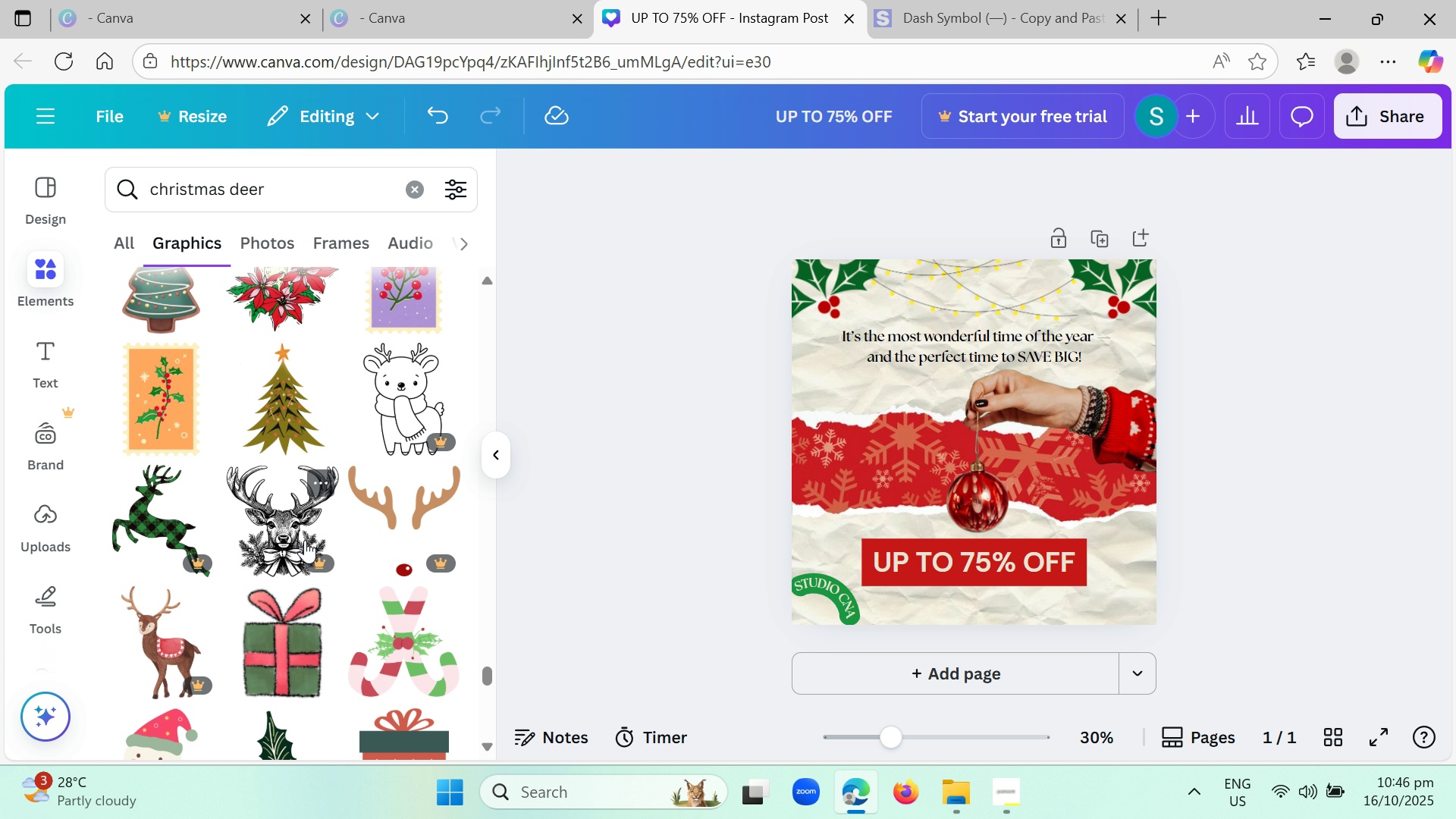 
scroll: coordinate [305, 540], scroll_direction: none, amount: 0.0
 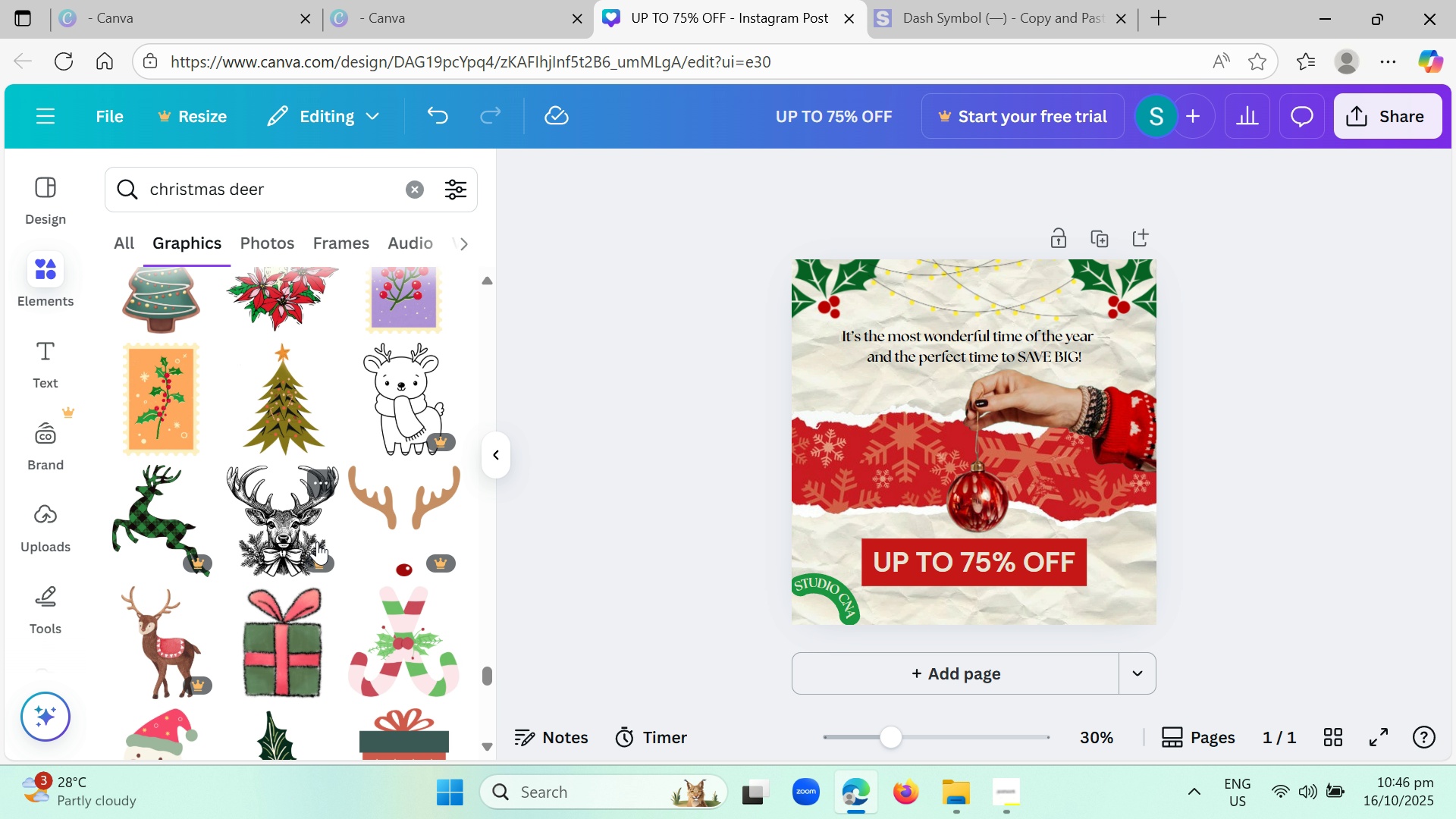 
scroll: coordinate [331, 559], scroll_direction: down, amount: 11.0
 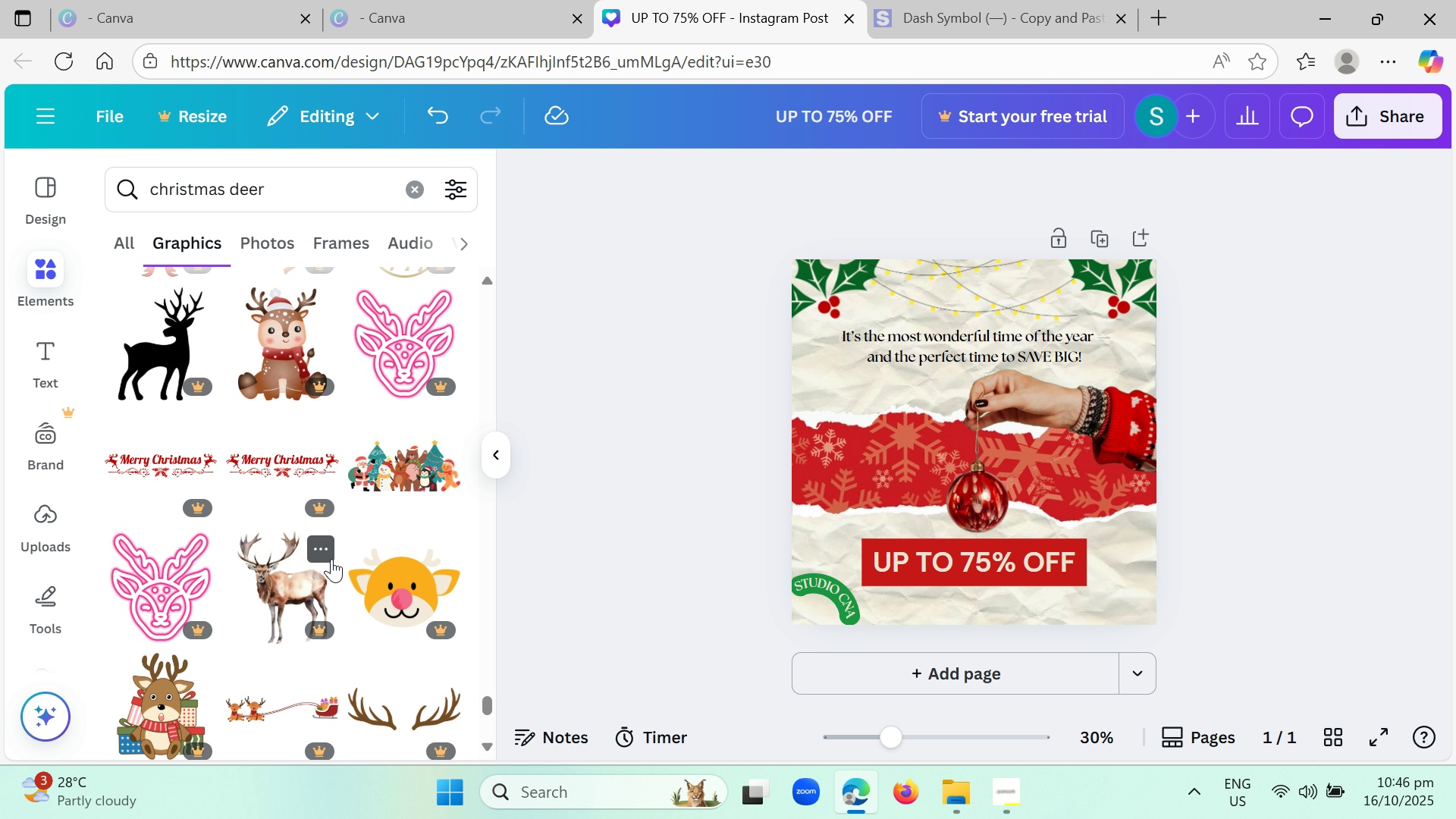 
scroll: coordinate [331, 559], scroll_direction: up, amount: 13.0
 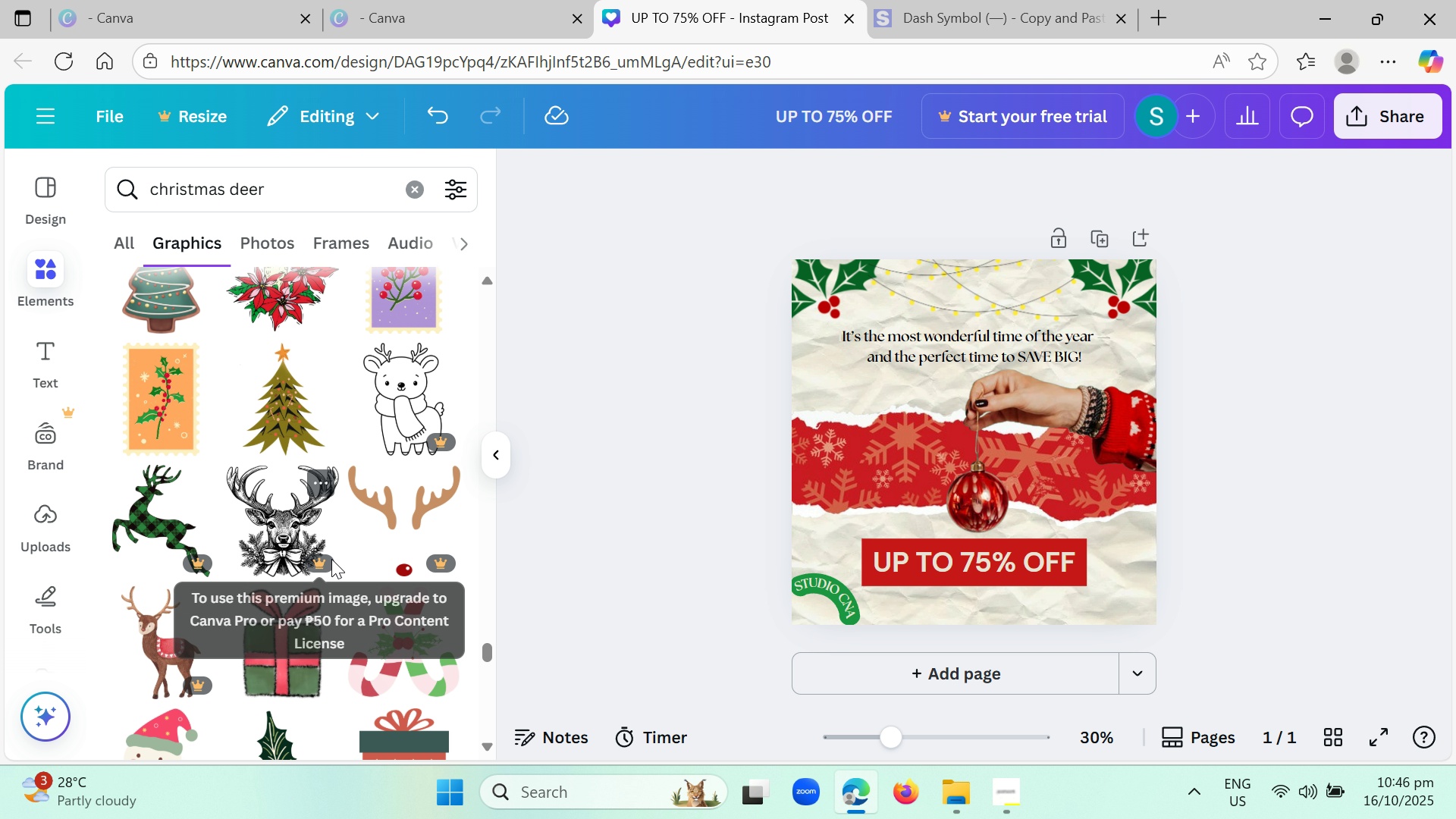 
scroll: coordinate [331, 559], scroll_direction: none, amount: 0.0
 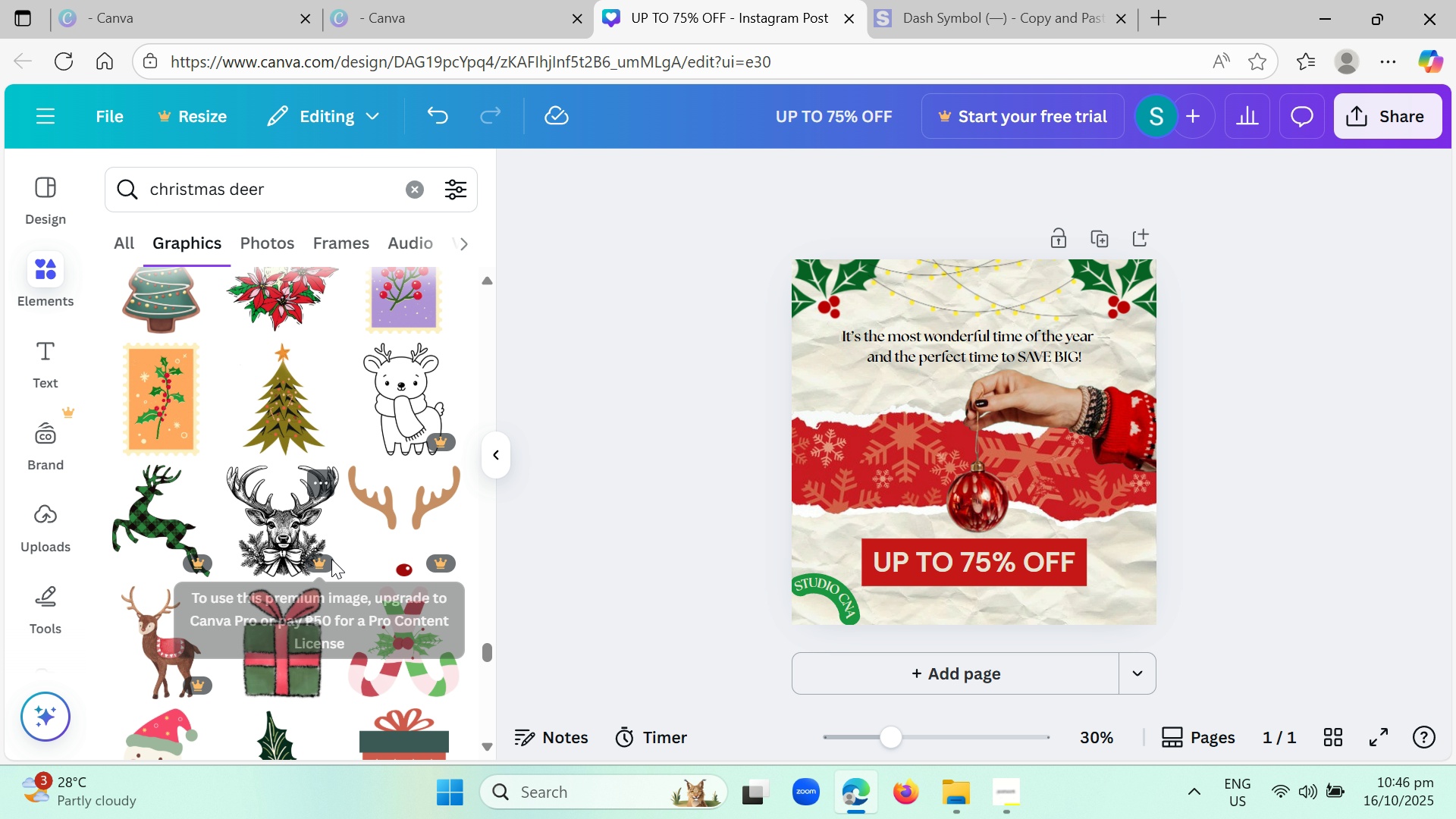 
scroll: coordinate [331, 559], scroll_direction: up, amount: 8.0
 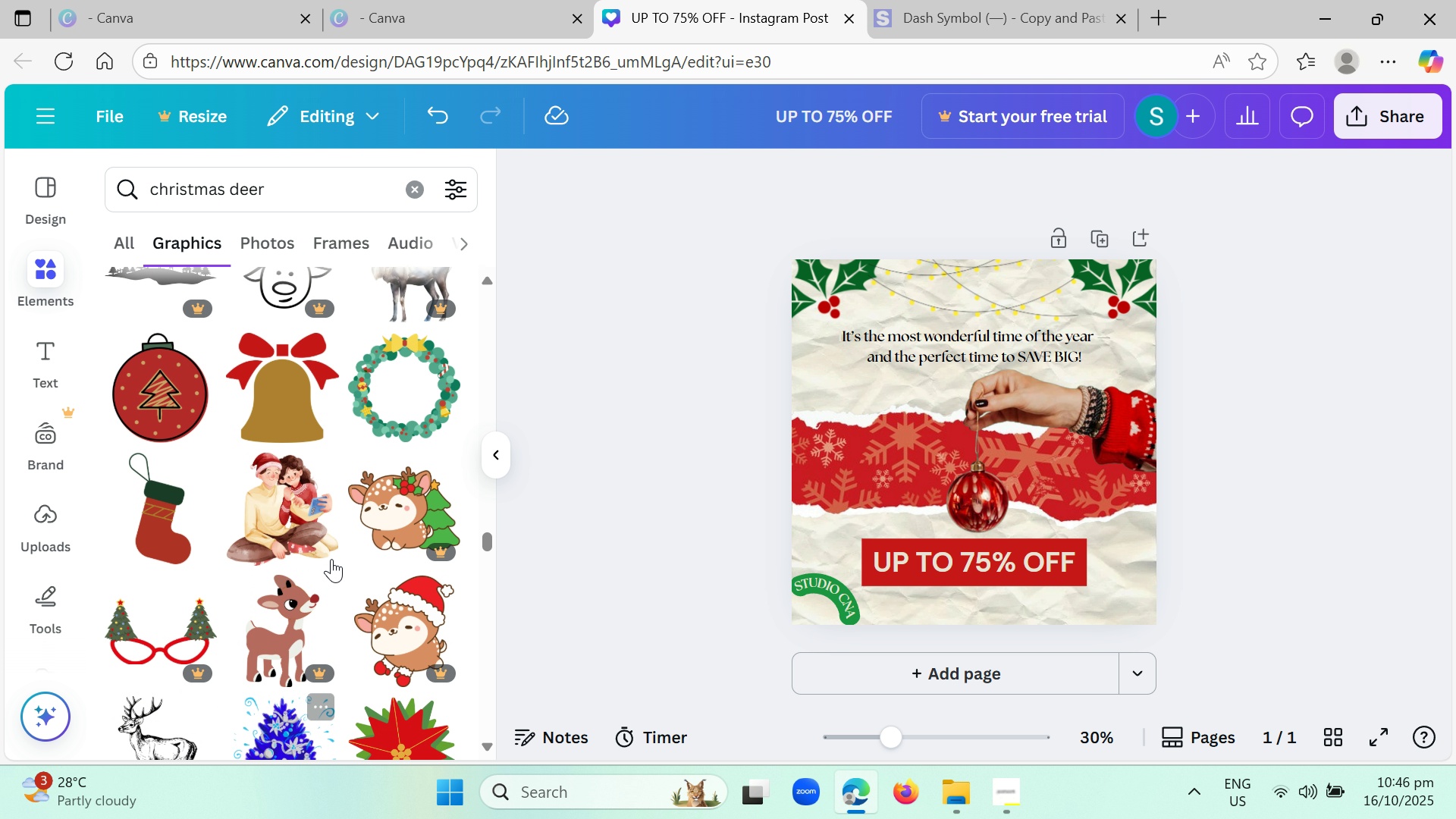 
scroll: coordinate [331, 559], scroll_direction: none, amount: 0.0
 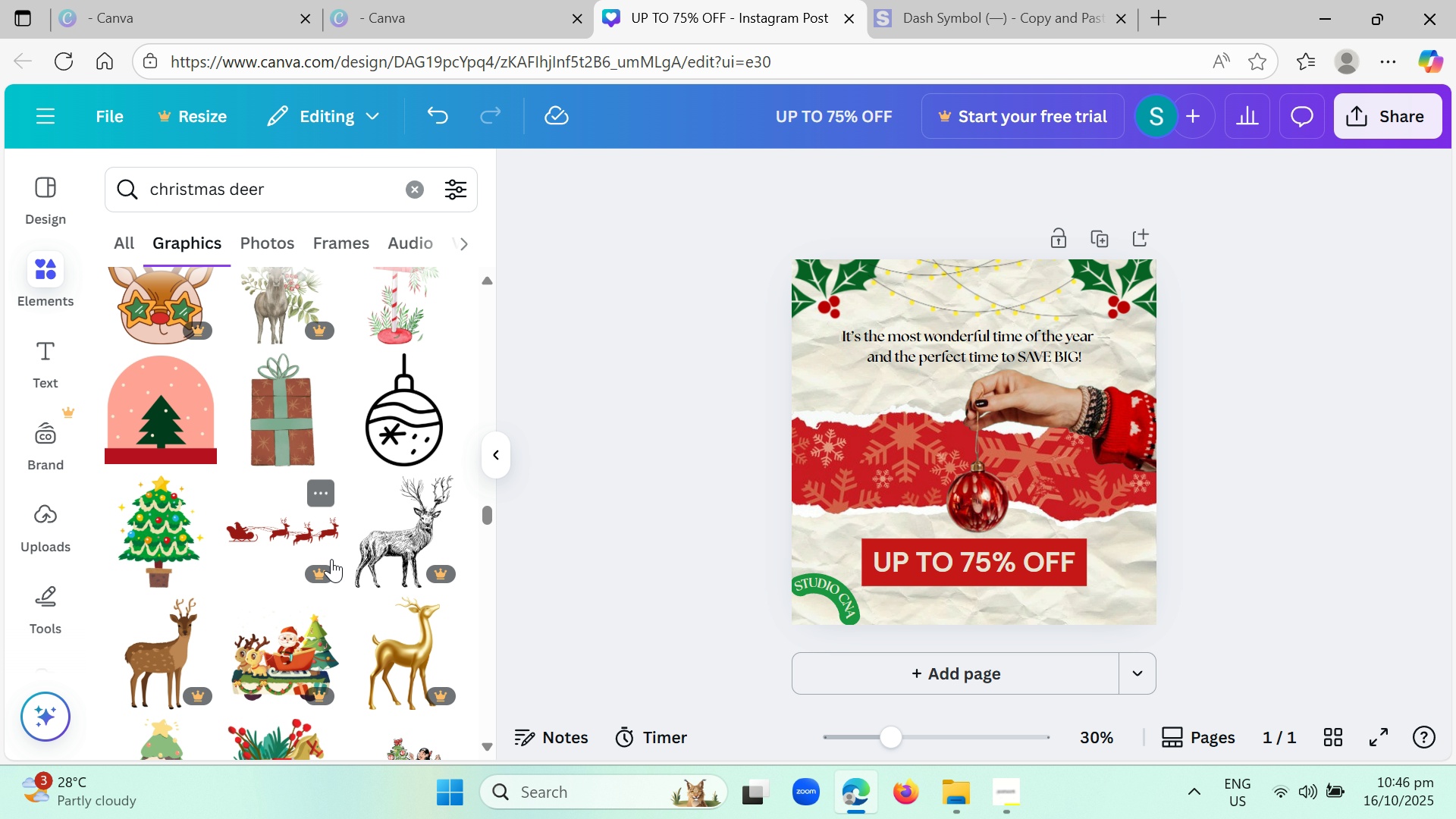 
scroll: coordinate [331, 559], scroll_direction: up, amount: 3.0
 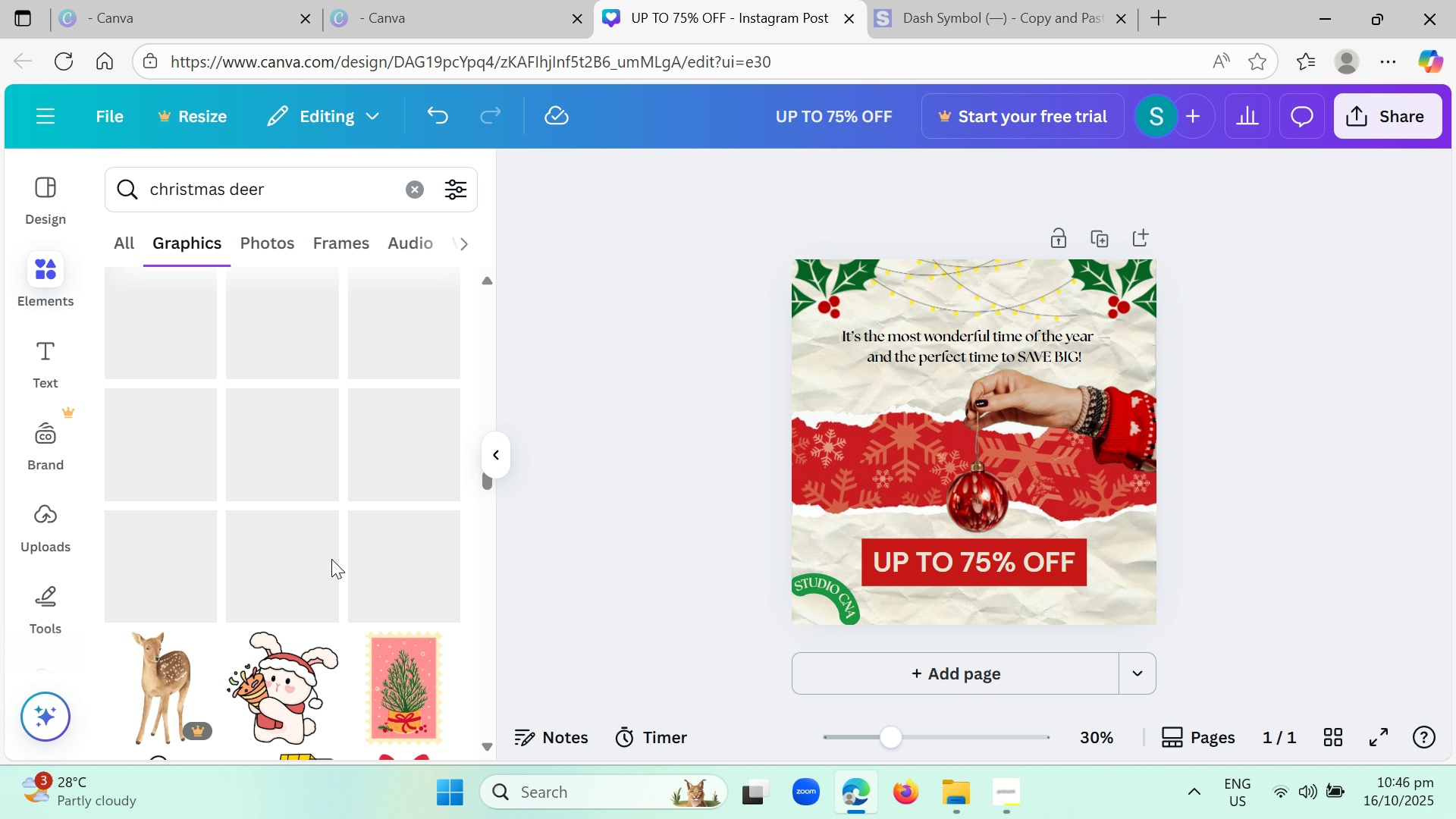 
scroll: coordinate [331, 559], scroll_direction: down, amount: 3.0
 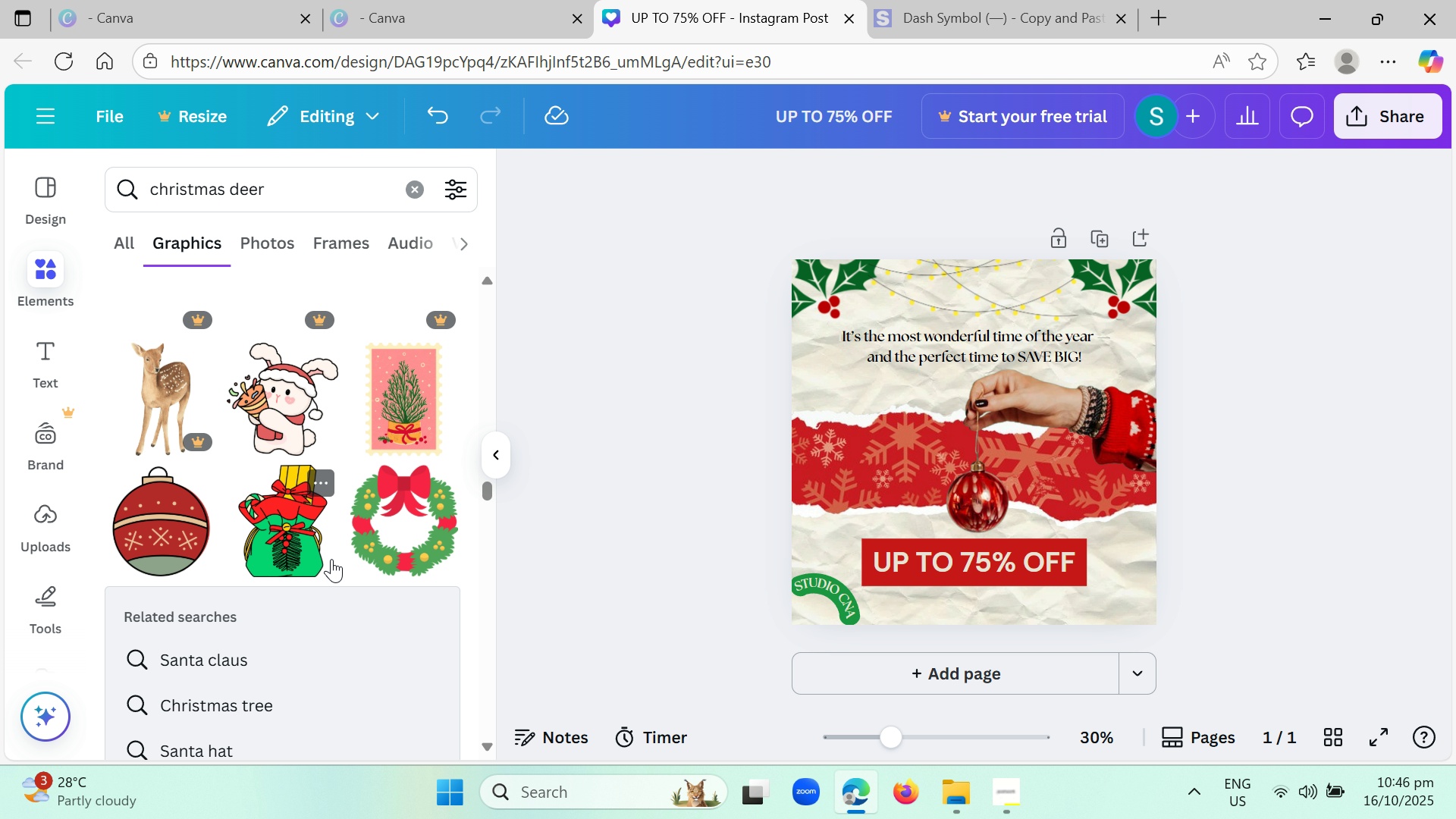 
scroll: coordinate [331, 559], scroll_direction: up, amount: 2.0
 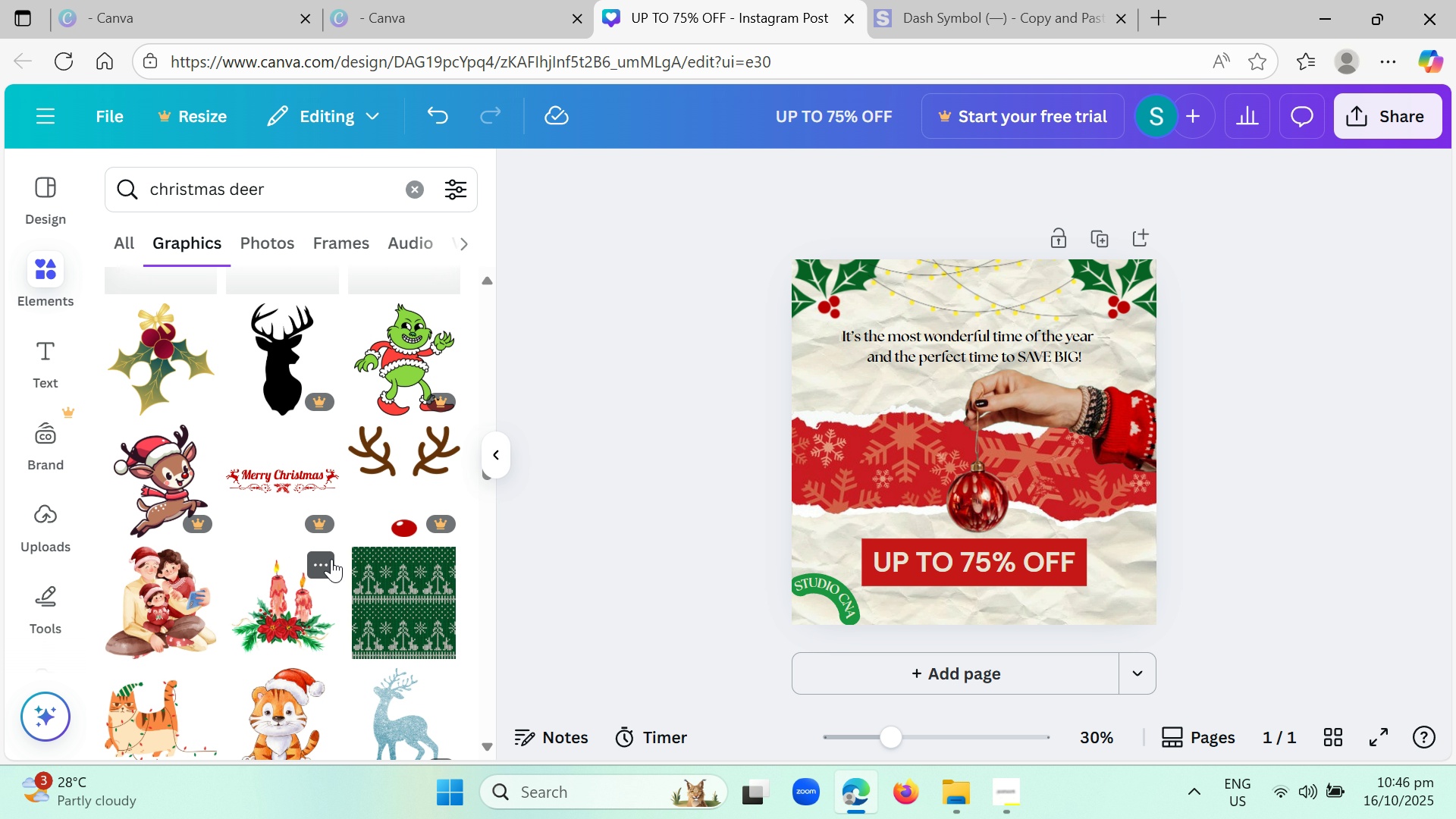 
scroll: coordinate [331, 559], scroll_direction: down, amount: 5.0
 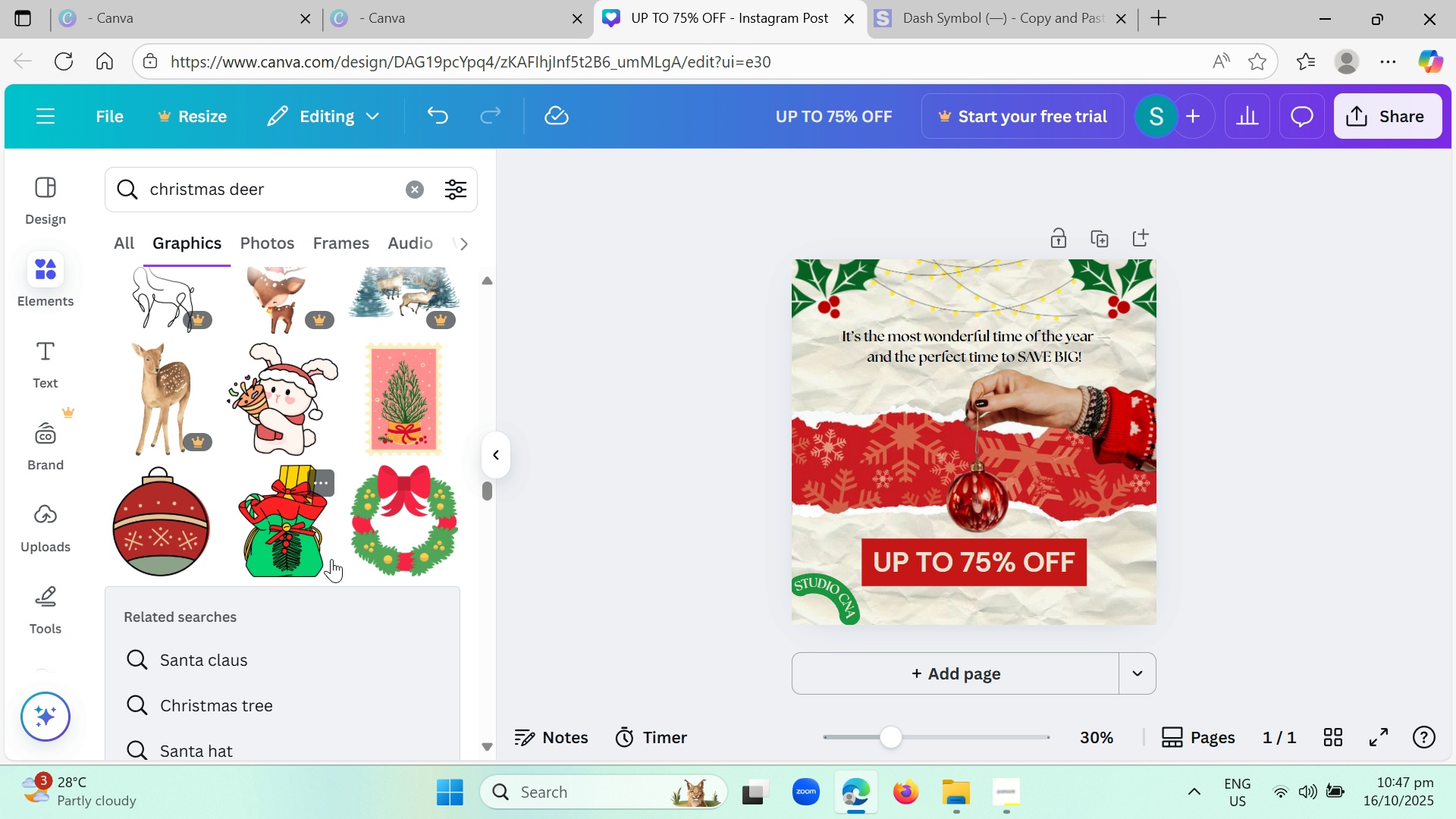 
scroll: coordinate [331, 559], scroll_direction: up, amount: 2.0
 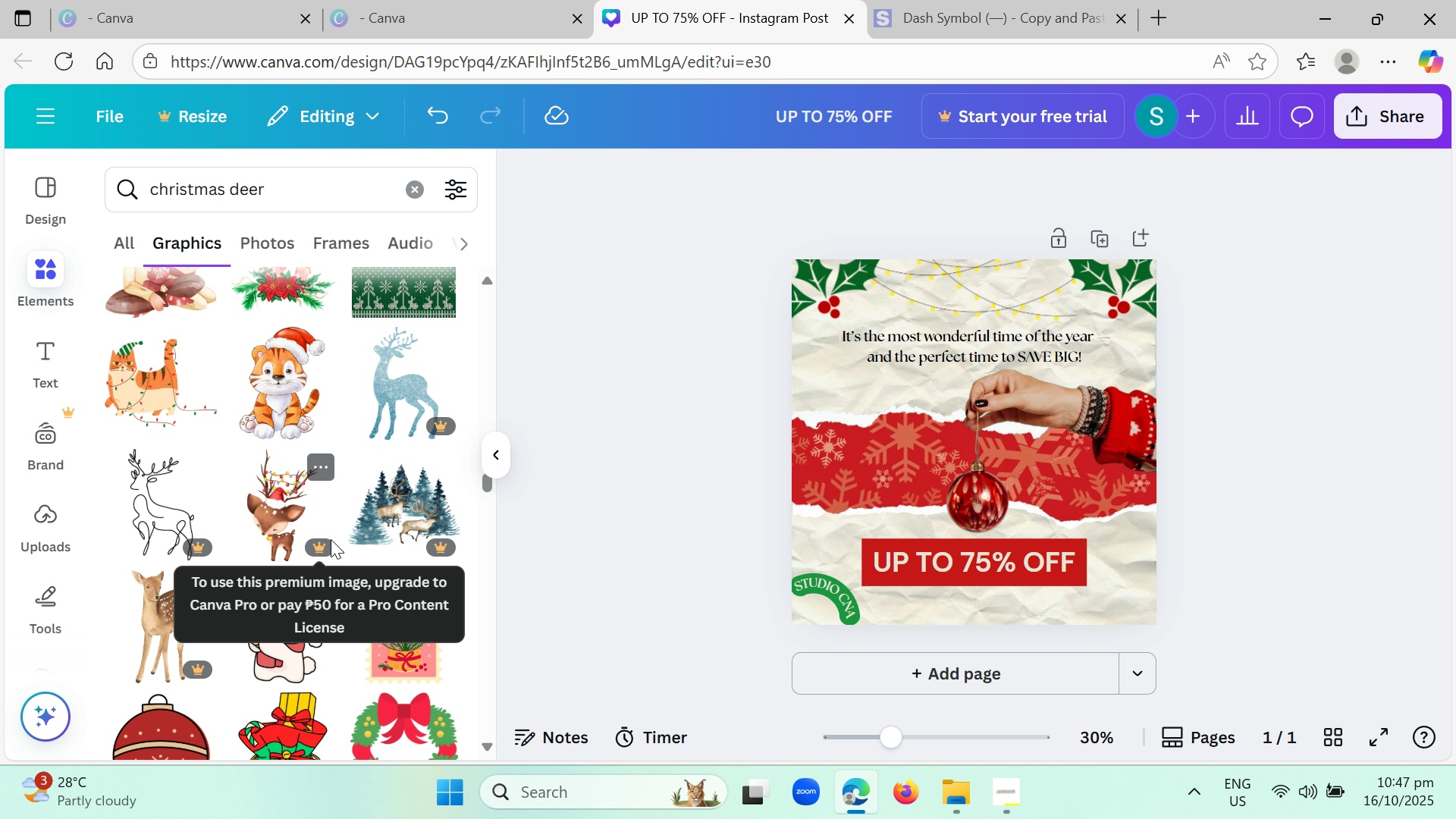 
wait(17.81)
 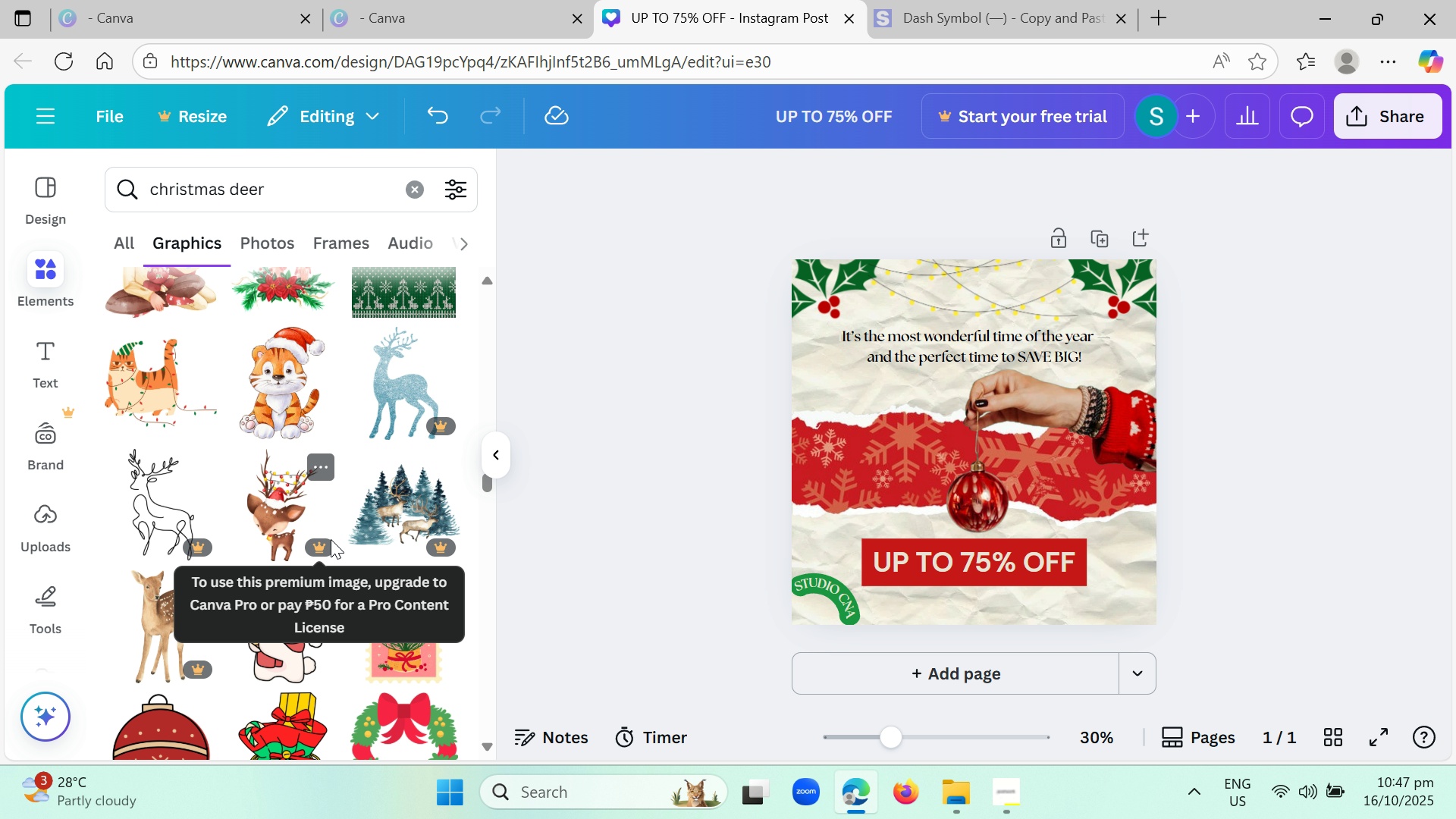 
mouse_move([391, 564])
 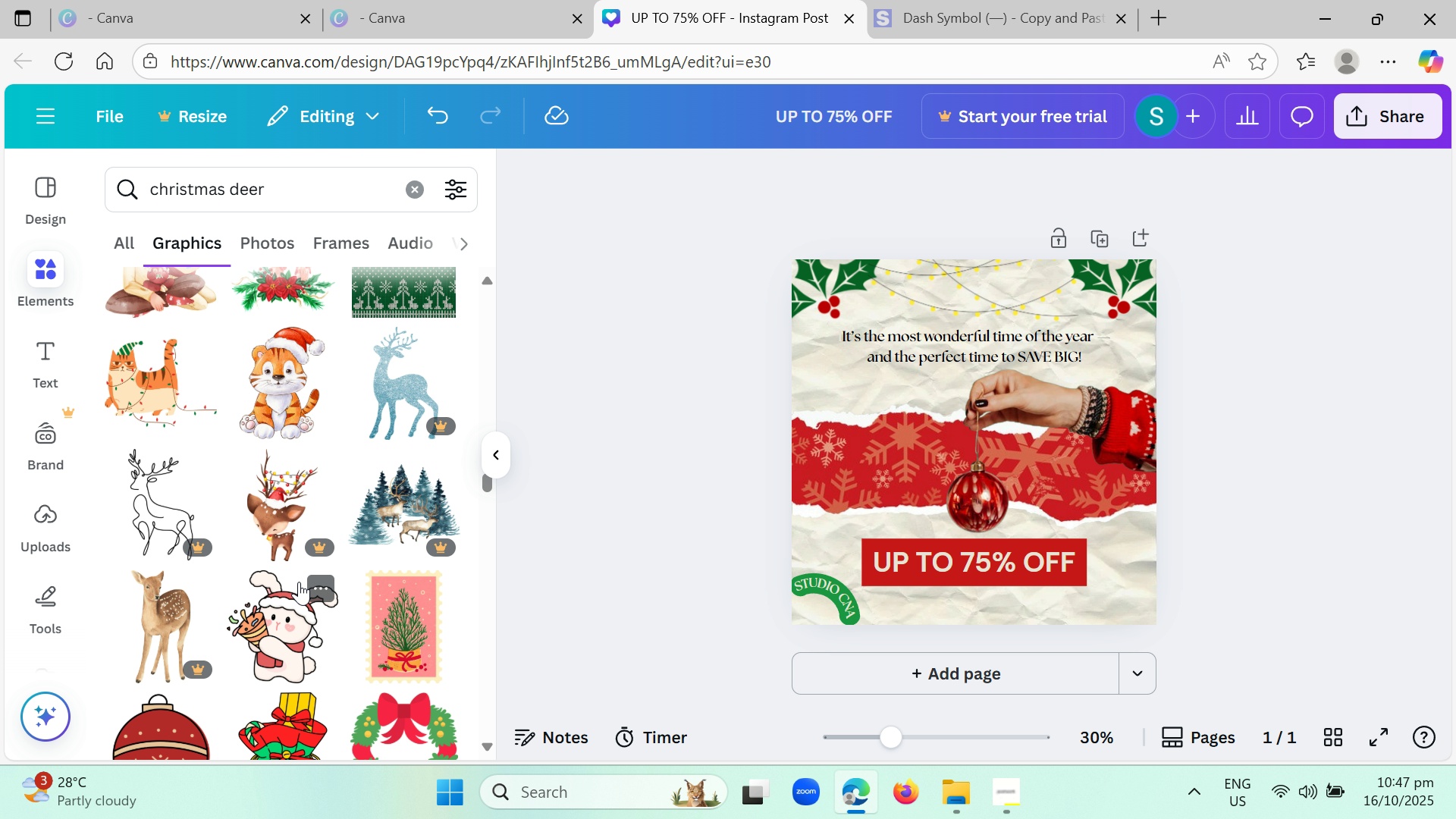 
scroll: coordinate [343, 566], scroll_direction: up, amount: 10.0
 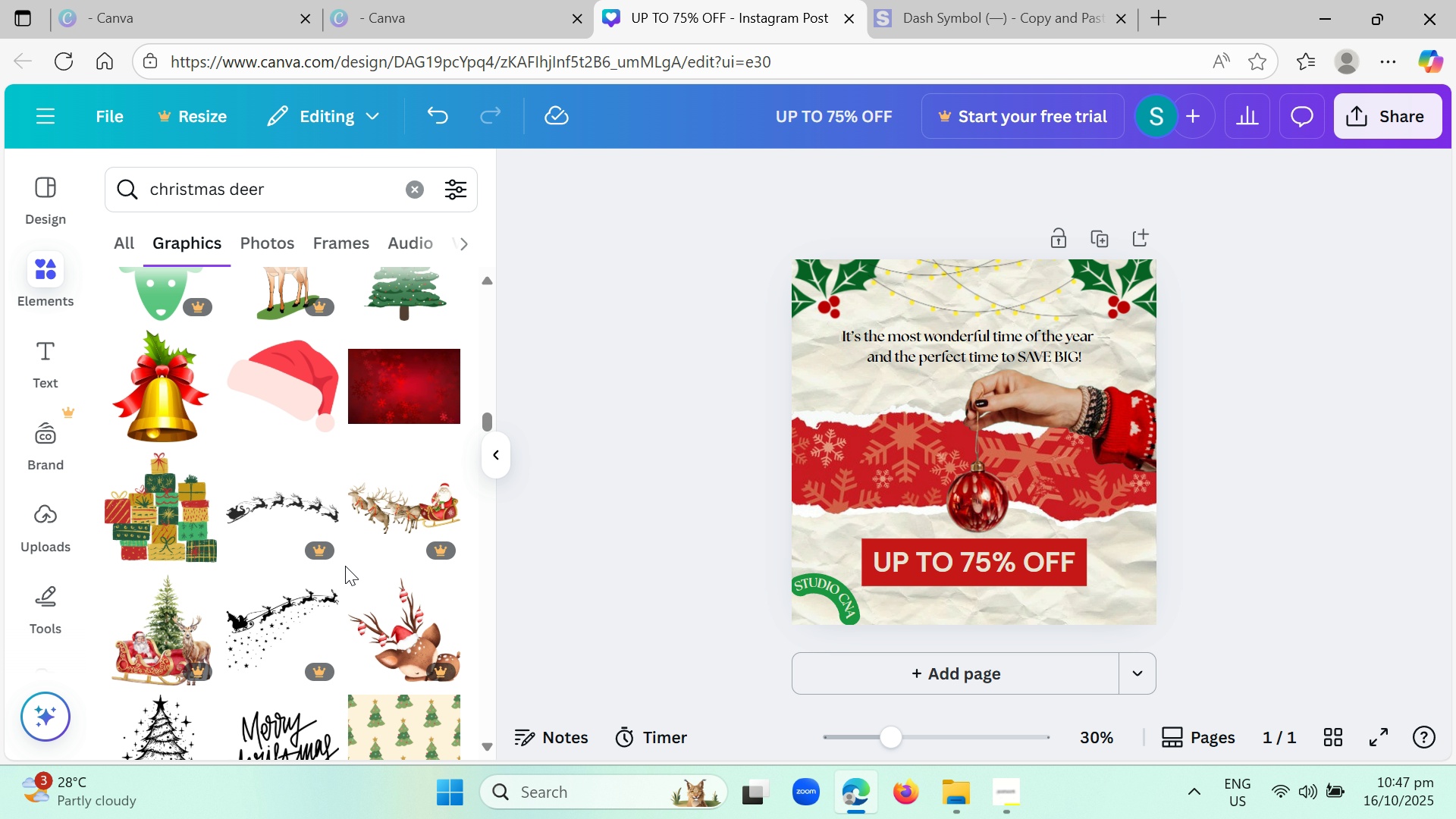 
scroll: coordinate [359, 575], scroll_direction: up, amount: 7.0
 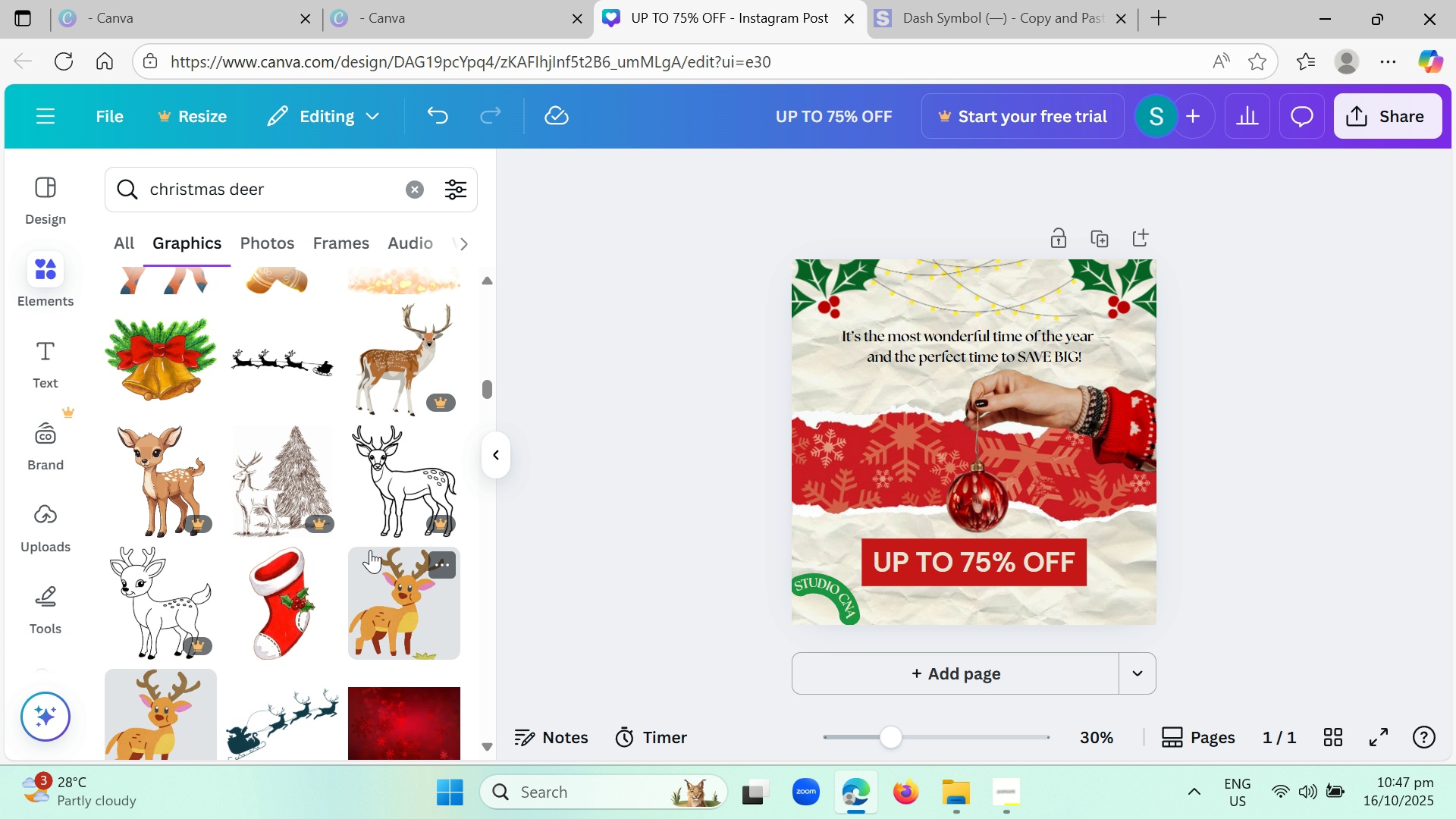 
wait(5.44)
 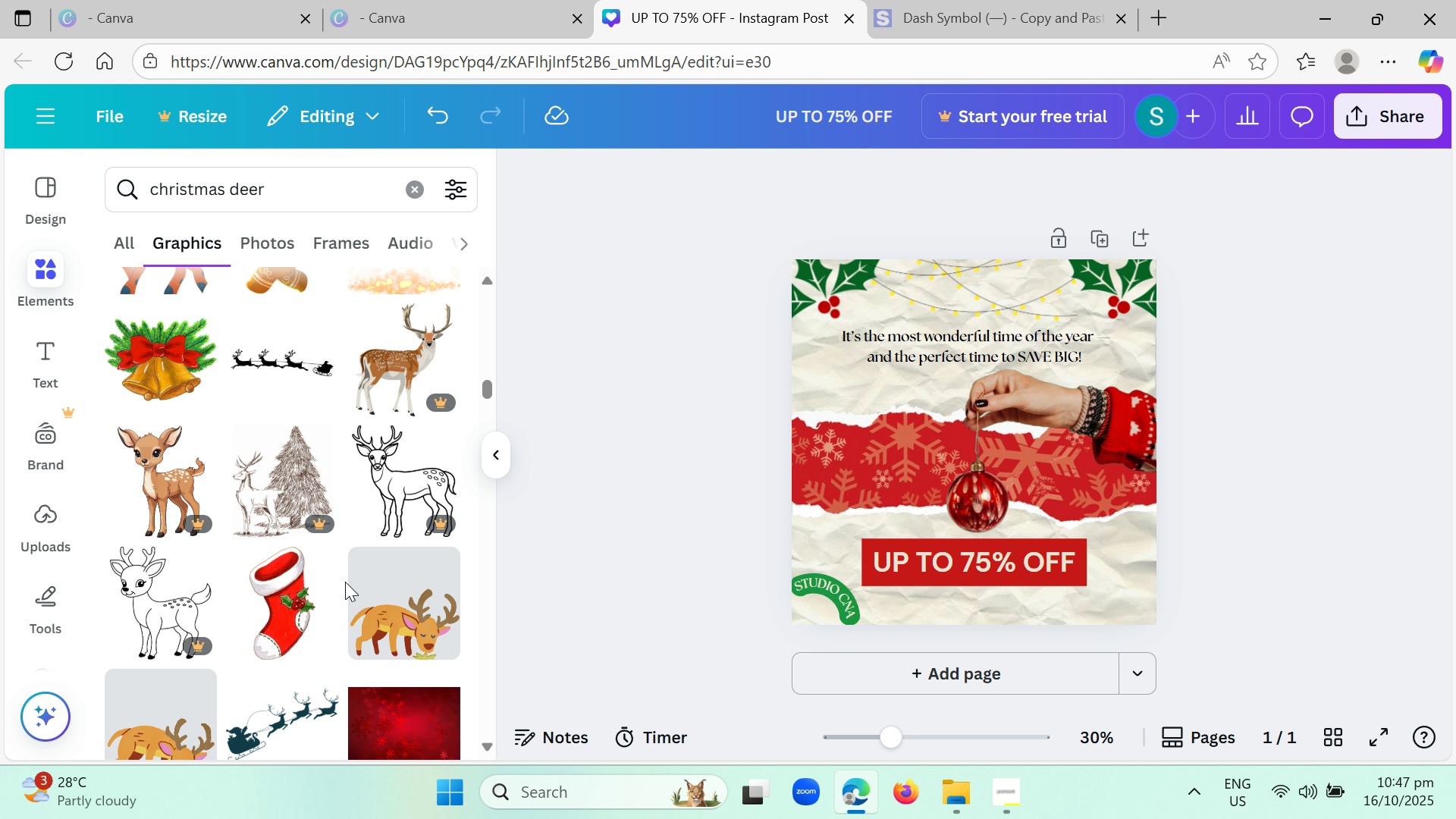 
scroll: coordinate [264, 427], scroll_direction: up, amount: 5.0
 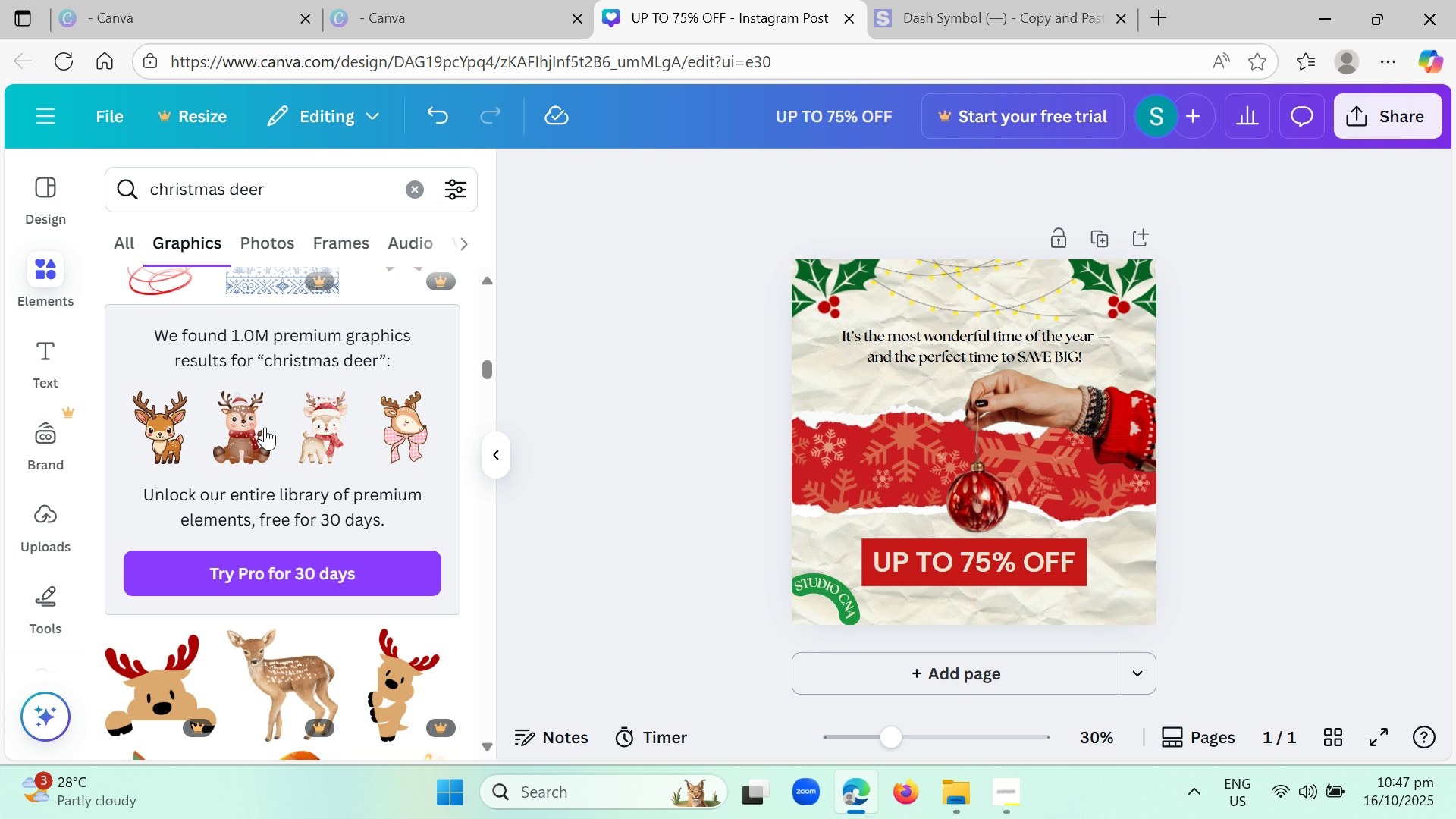 
scroll: coordinate [270, 428], scroll_direction: down, amount: 2.0
 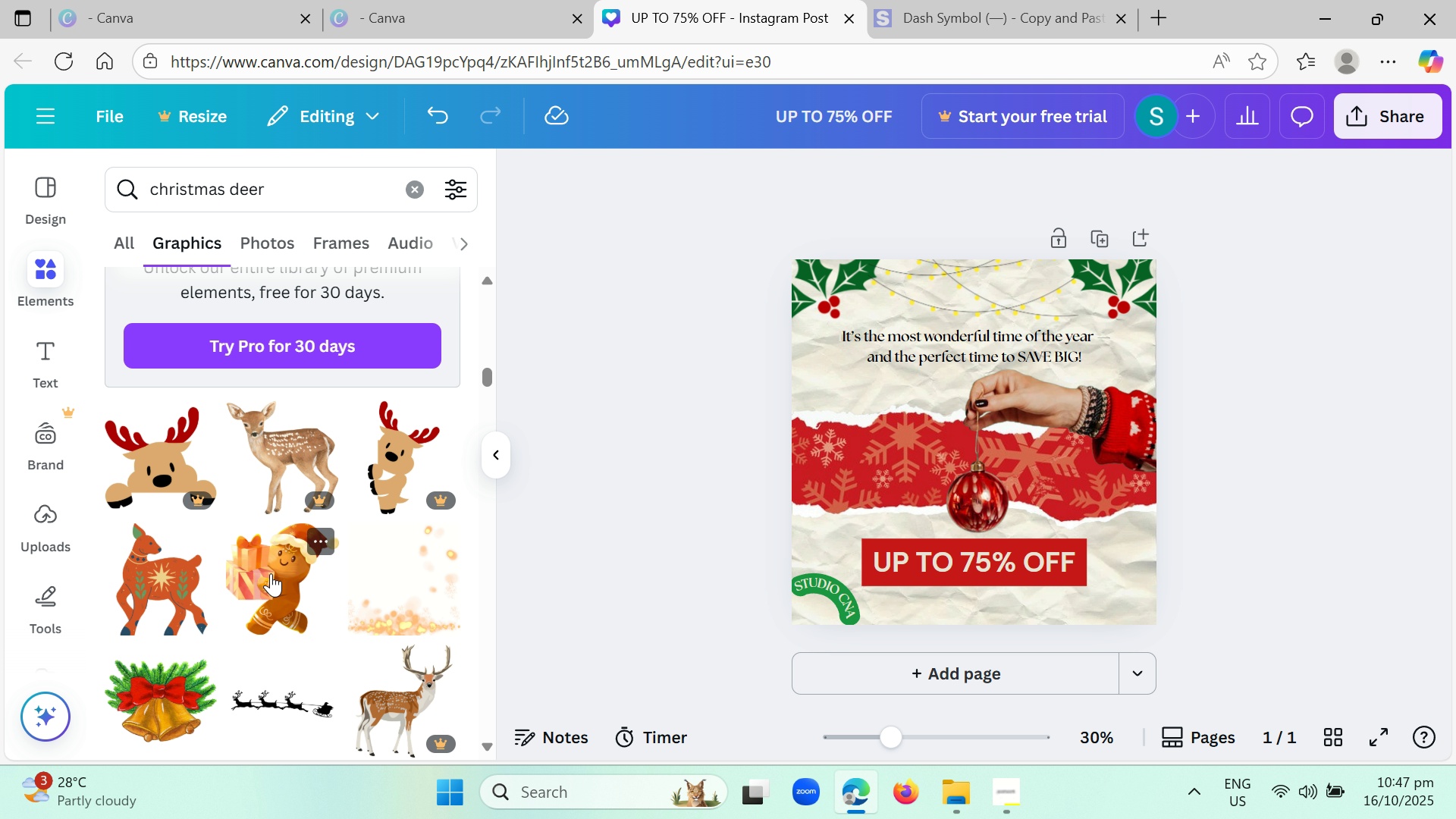 
left_click([271, 573])
 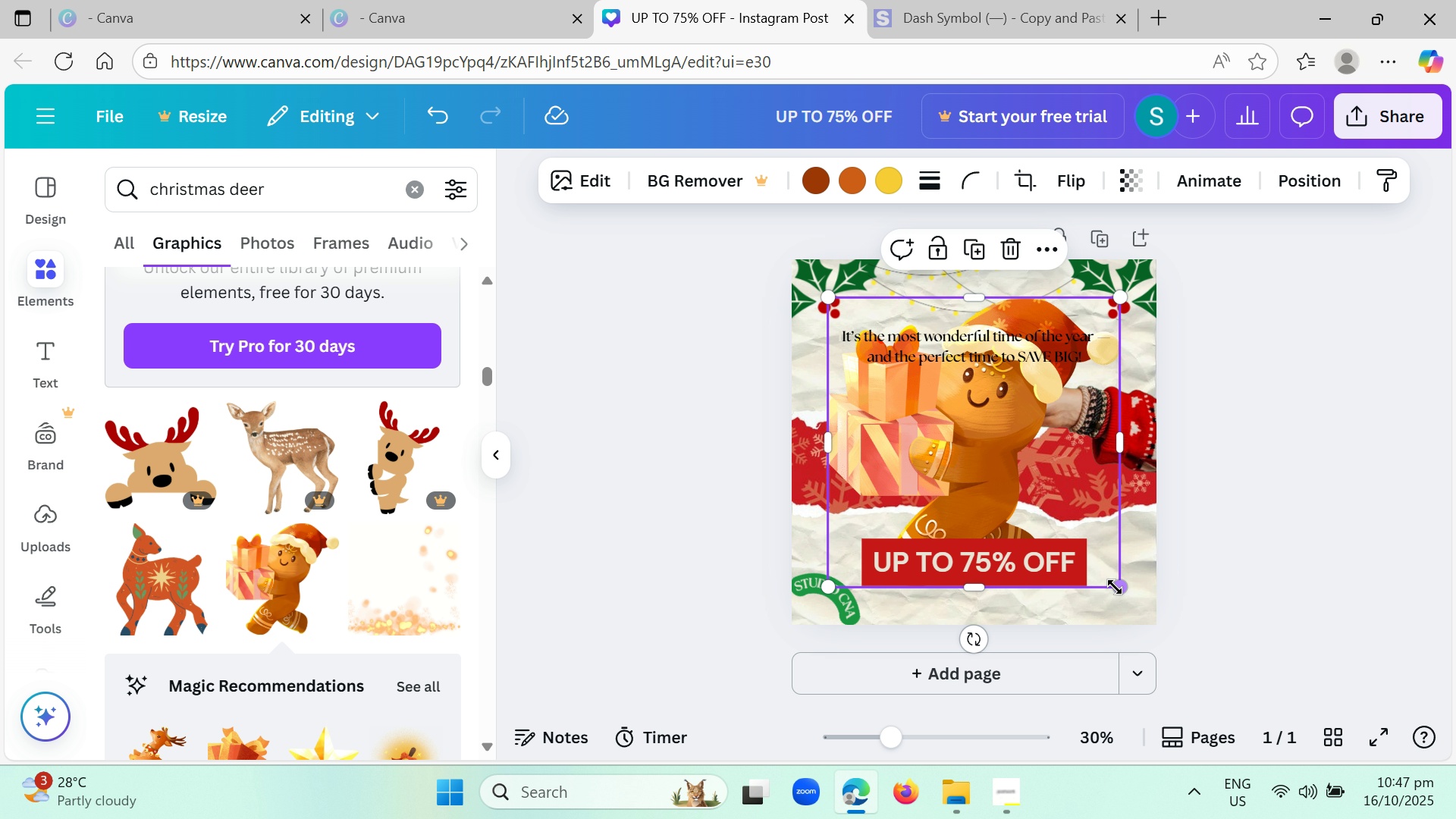 
left_click_drag(start_coordinate=[1120, 581], to_coordinate=[900, 434])
 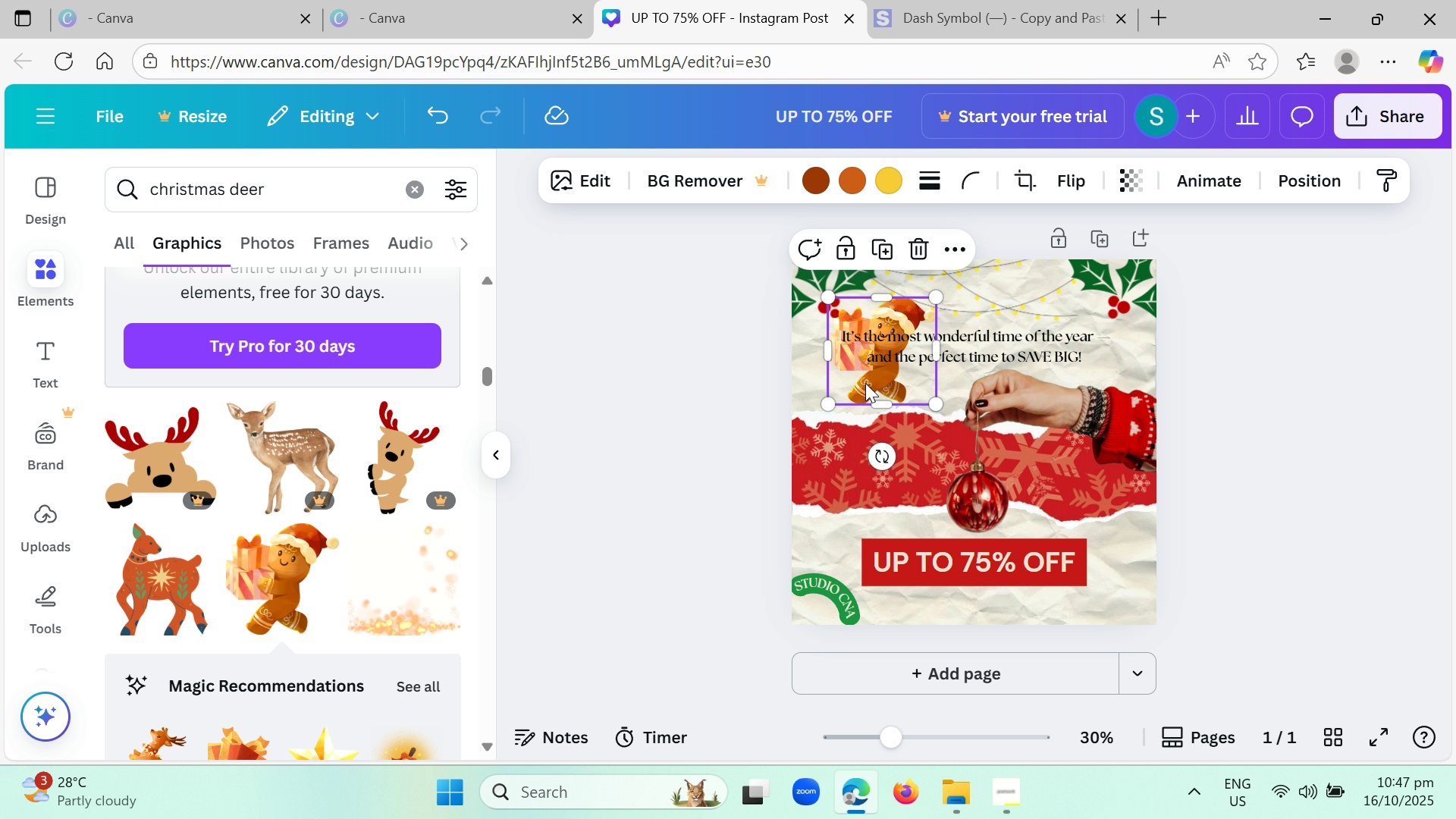 
left_click_drag(start_coordinate=[865, 383], to_coordinate=[1111, 604])
 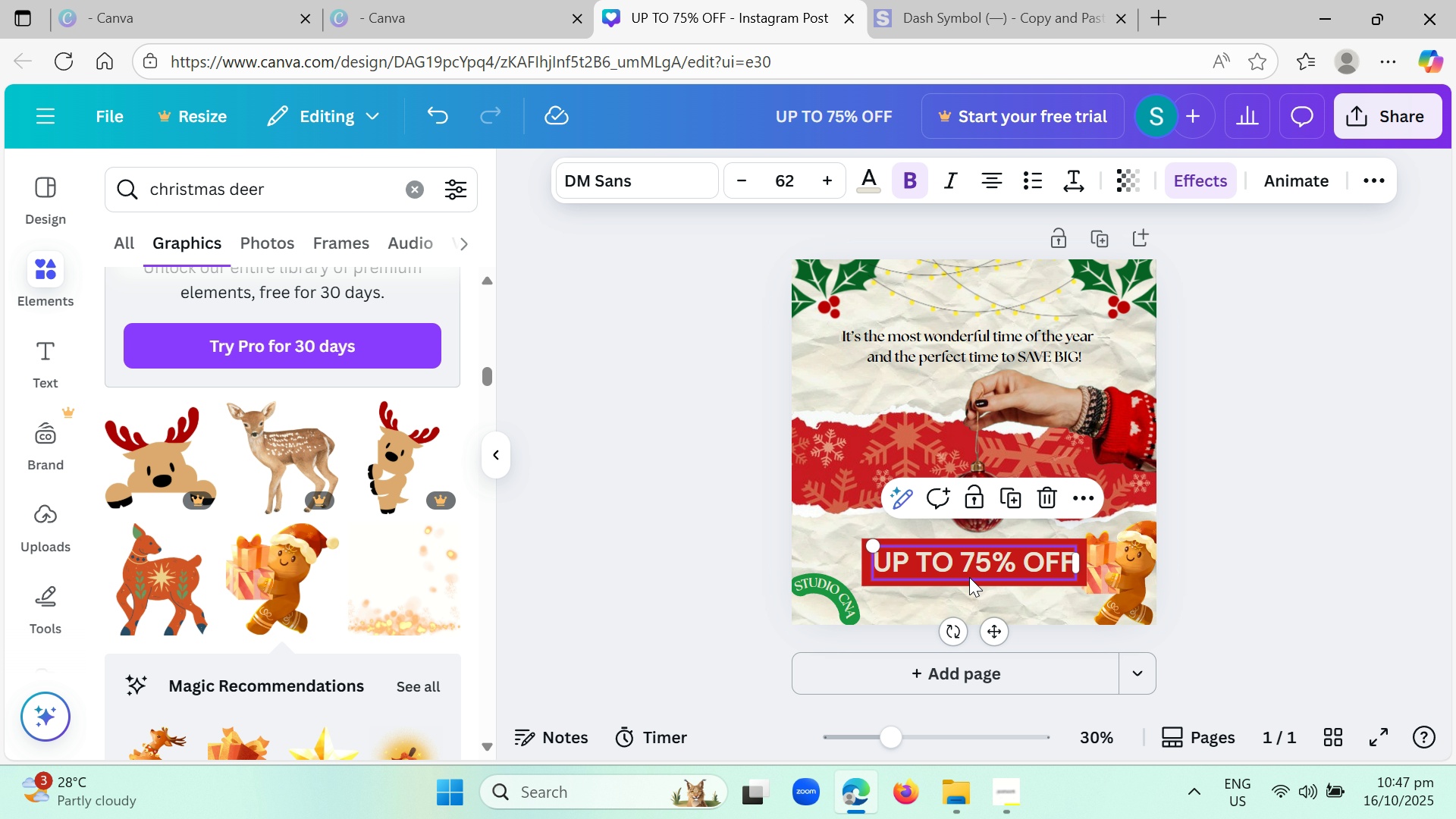 
left_click([969, 577])
 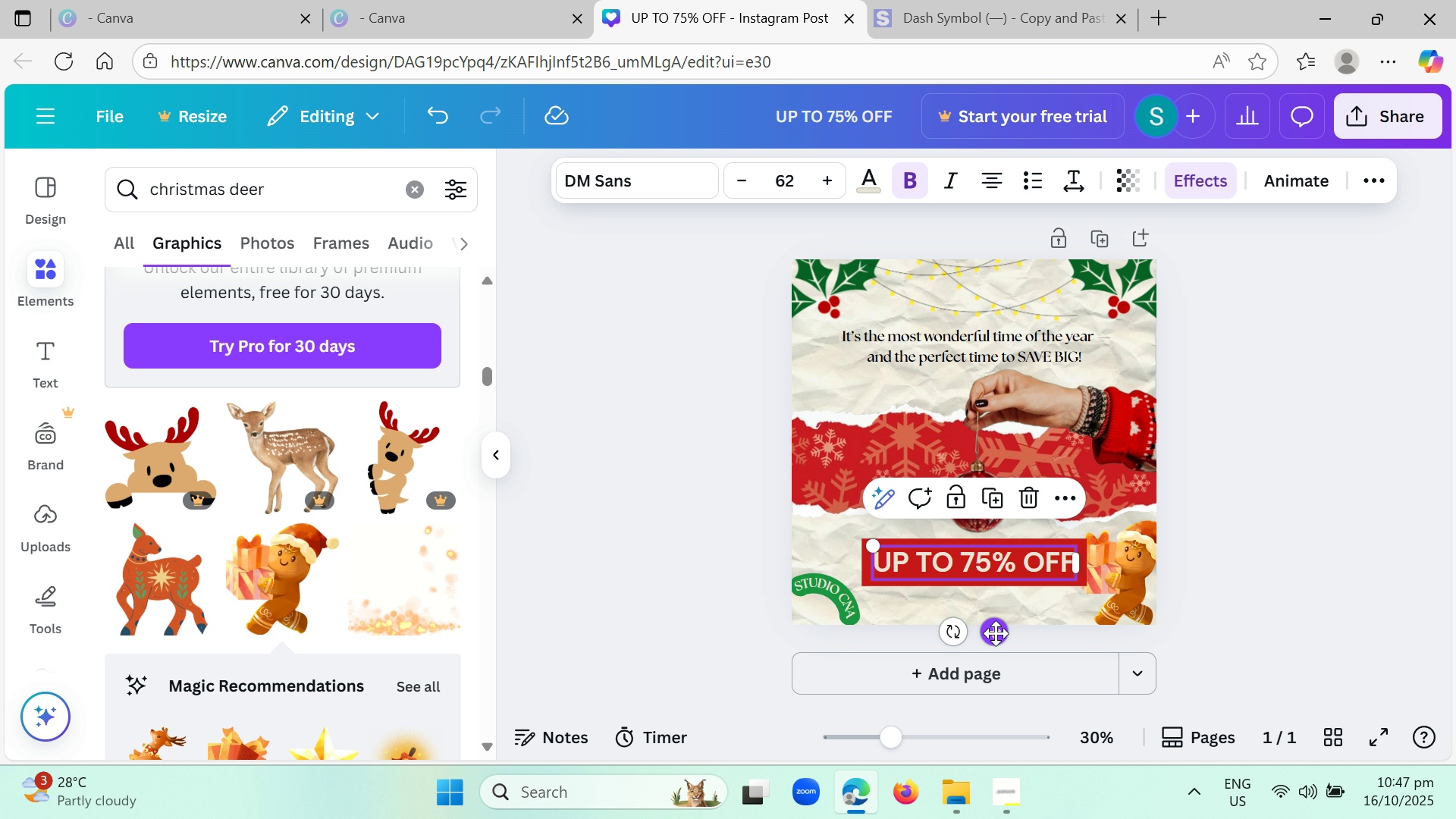 
left_click_drag(start_coordinate=[996, 639], to_coordinate=[982, 637])
 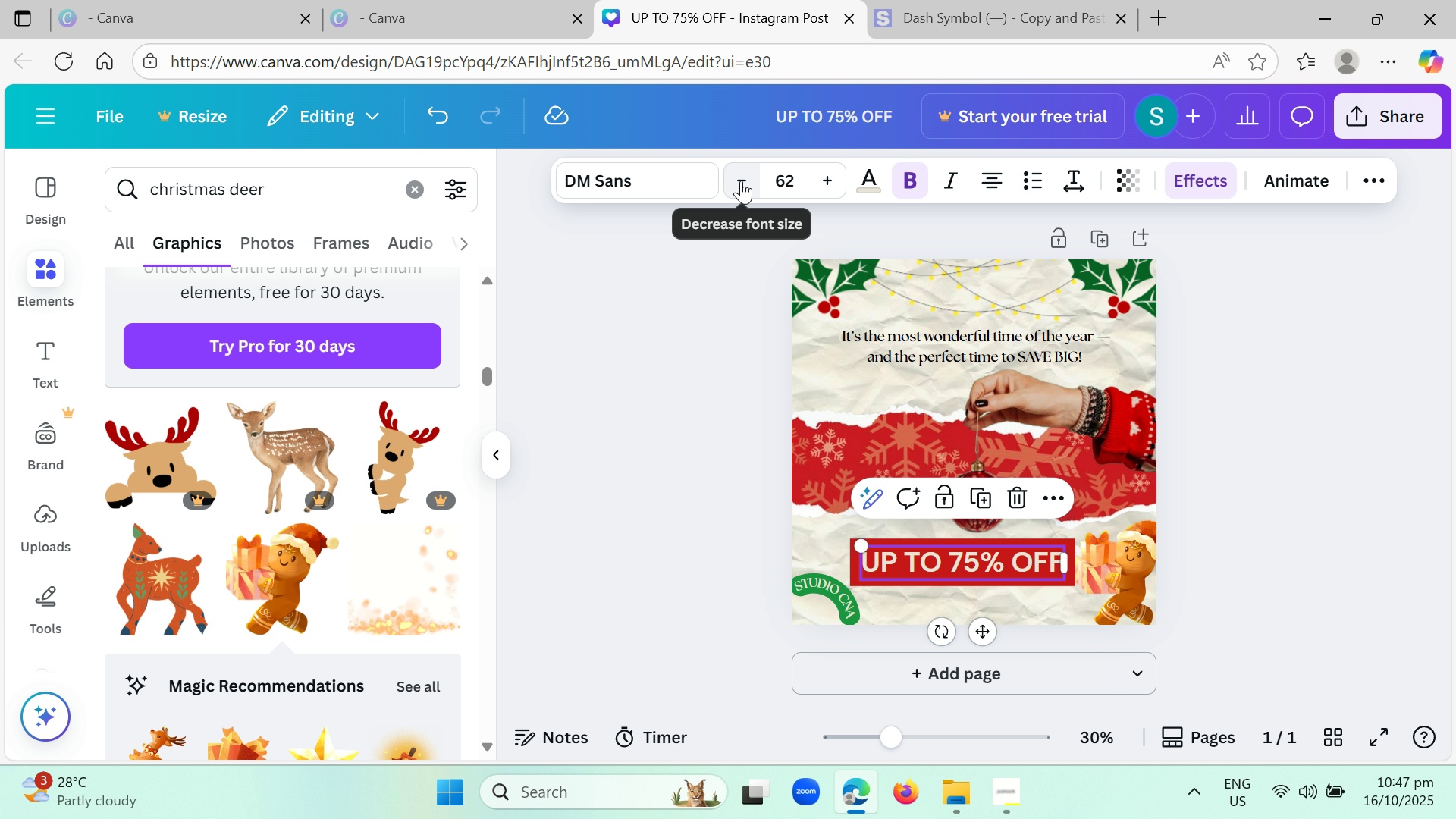 
double_click([741, 180])
 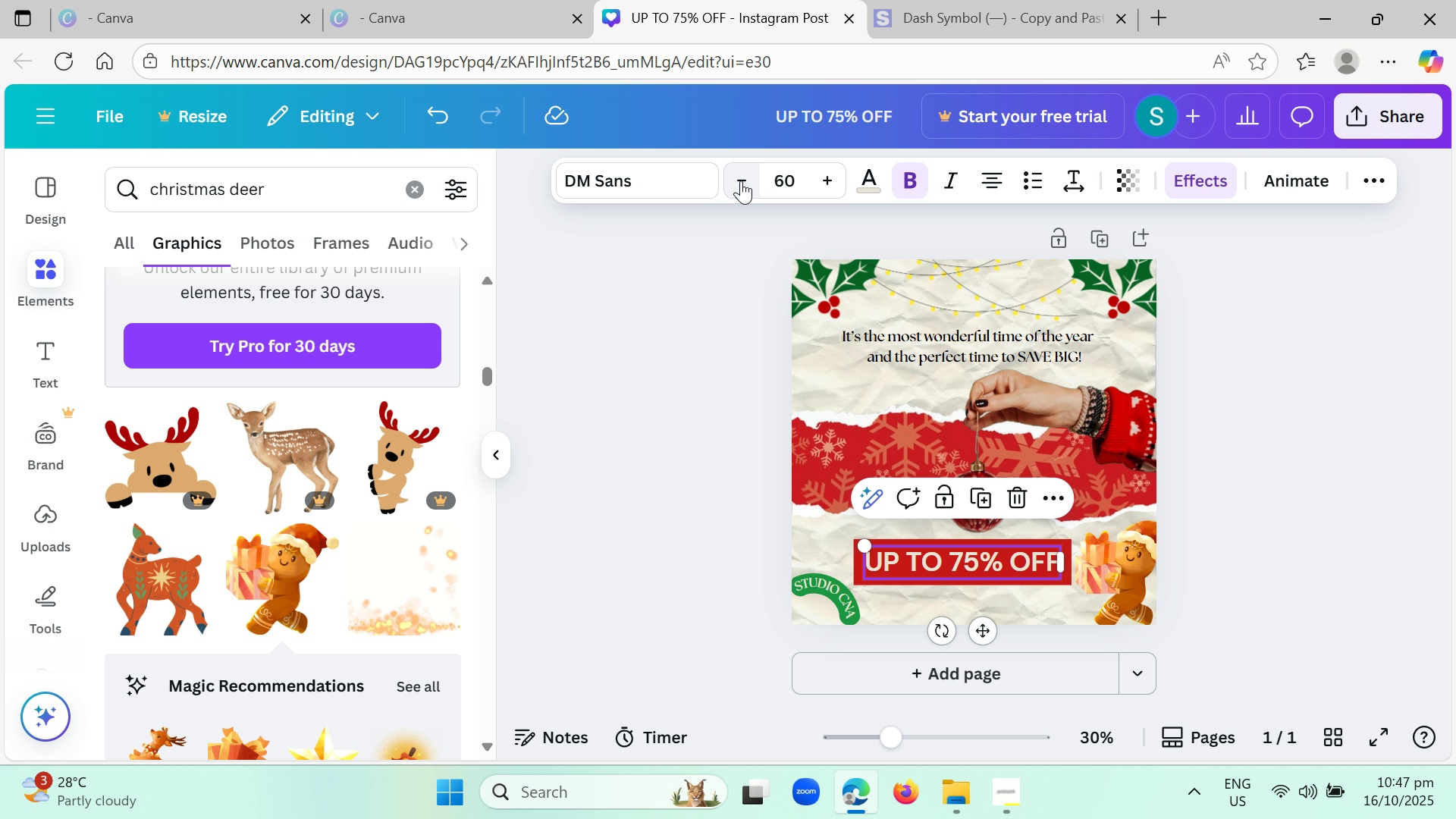 
triple_click([741, 180])
 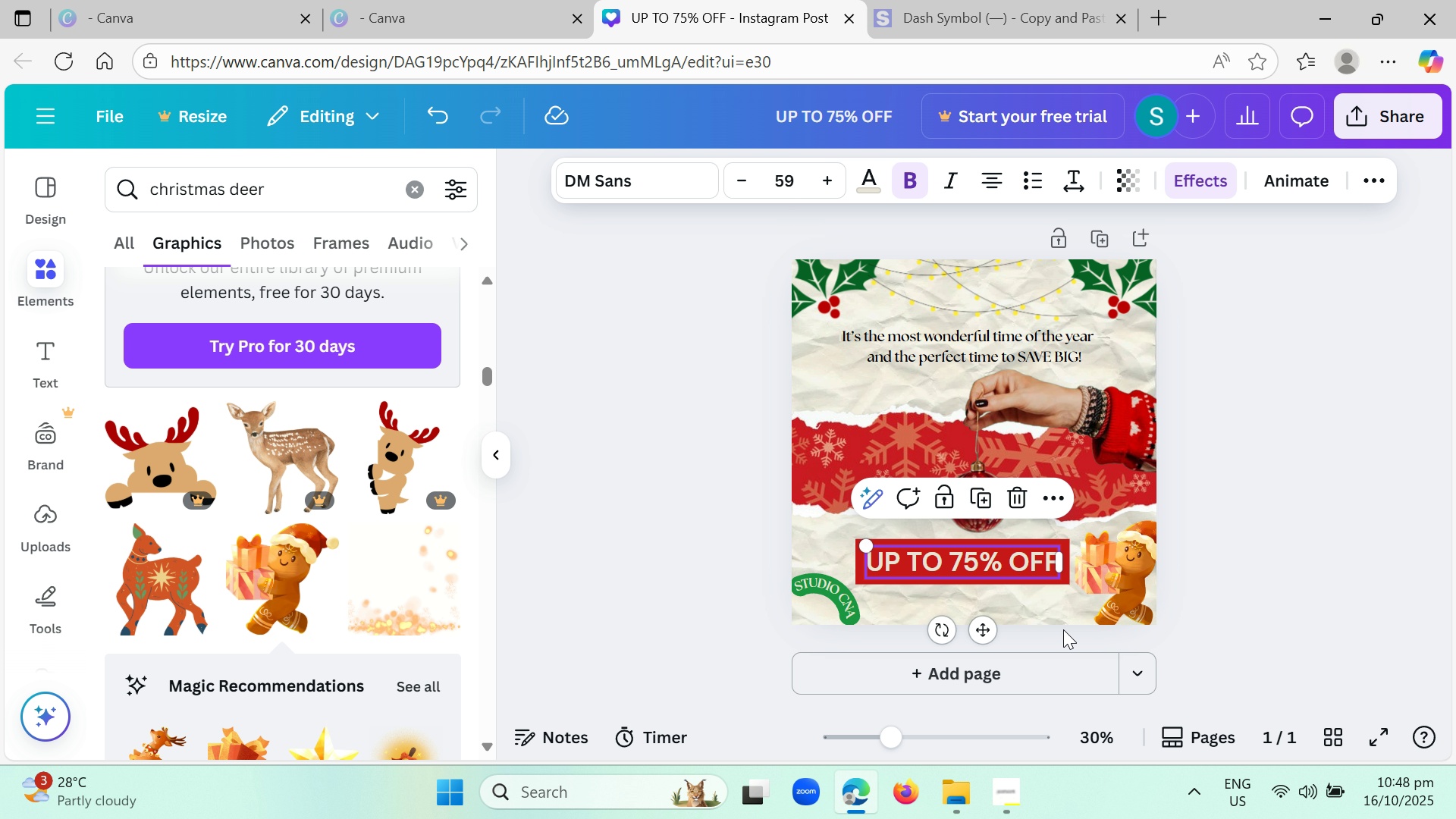 
left_click([1090, 595])
 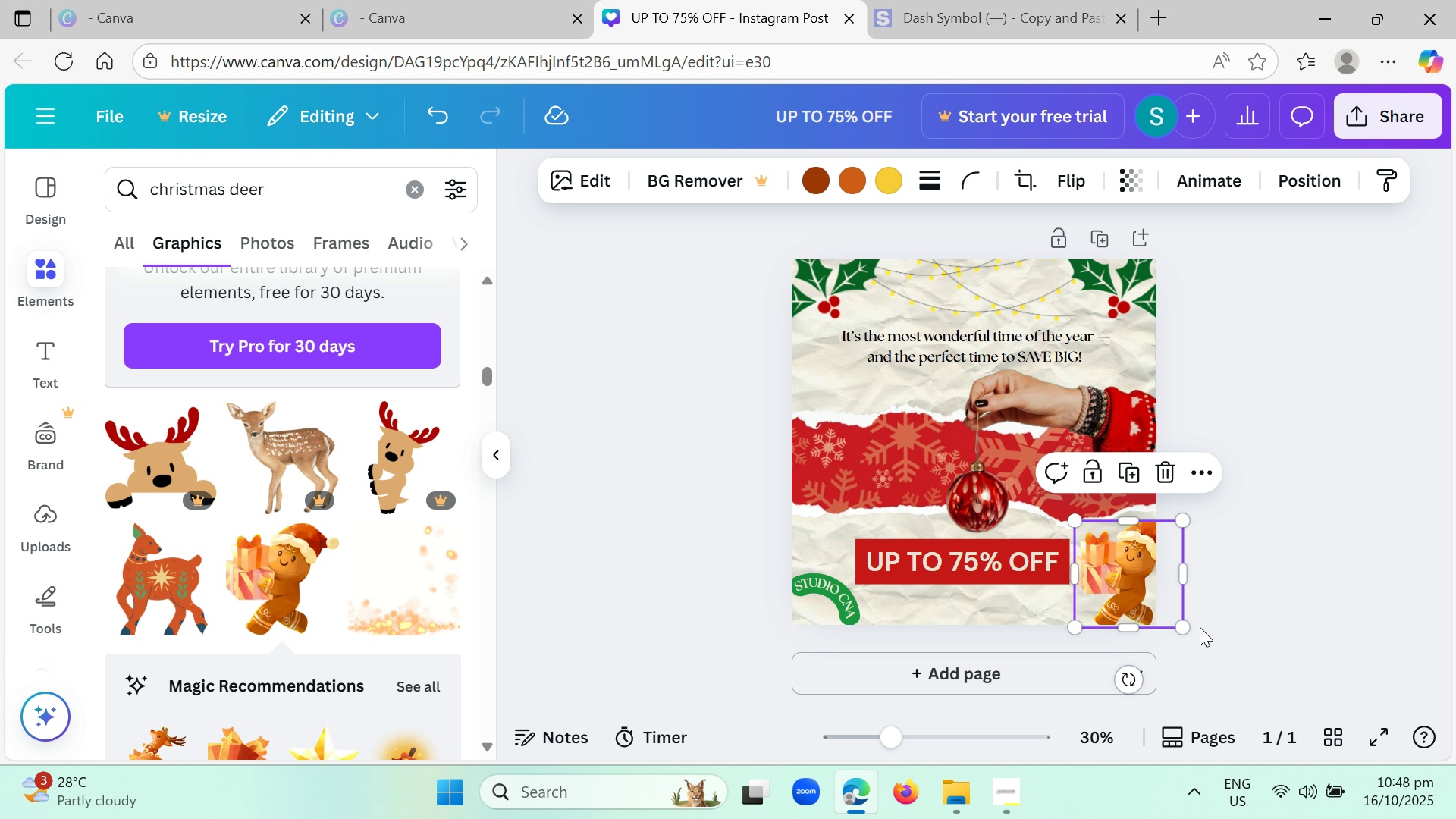 
left_click_drag(start_coordinate=[1187, 630], to_coordinate=[1153, 610])
 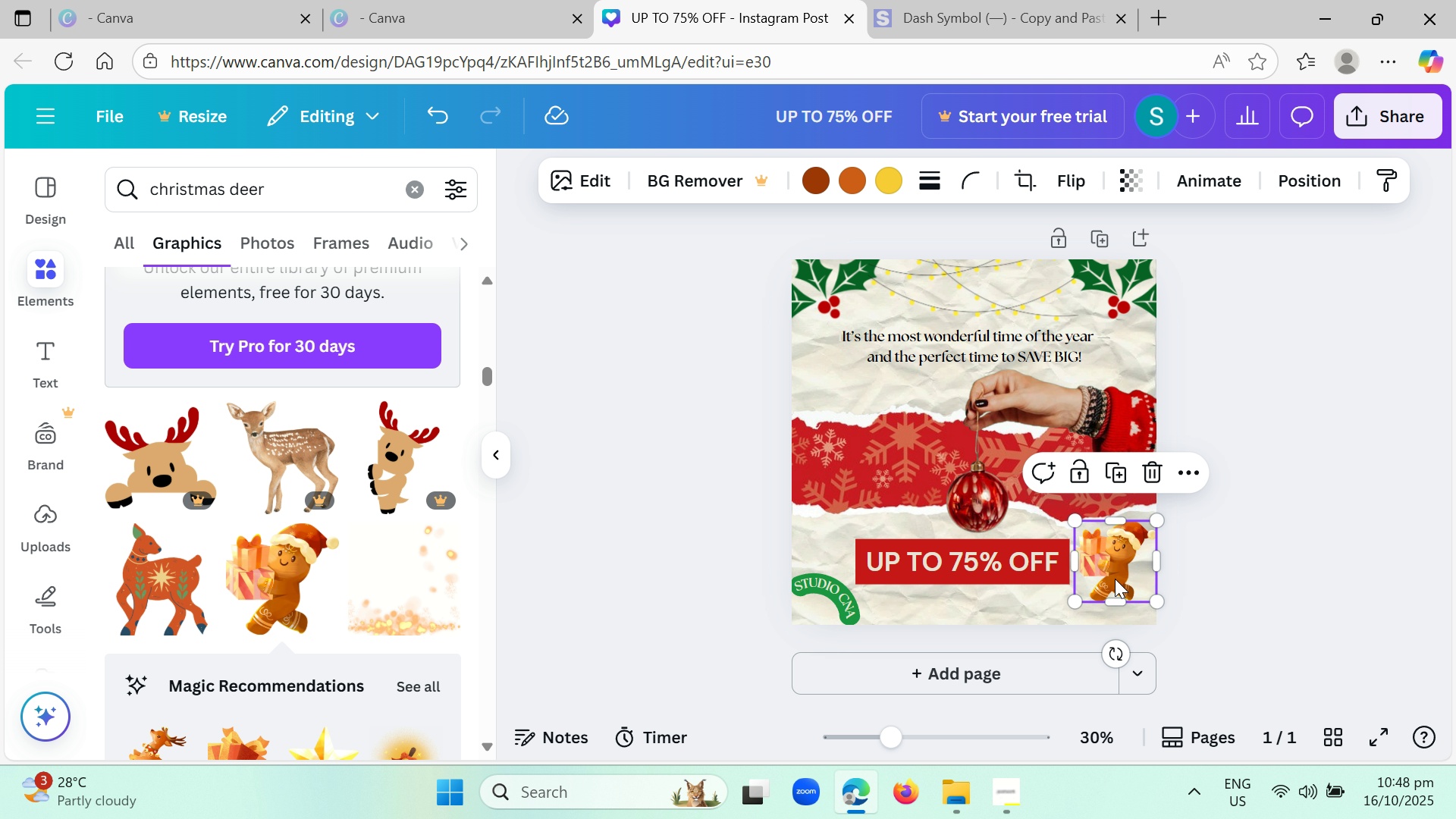 
left_click_drag(start_coordinate=[1115, 579], to_coordinate=[1128, 593])
 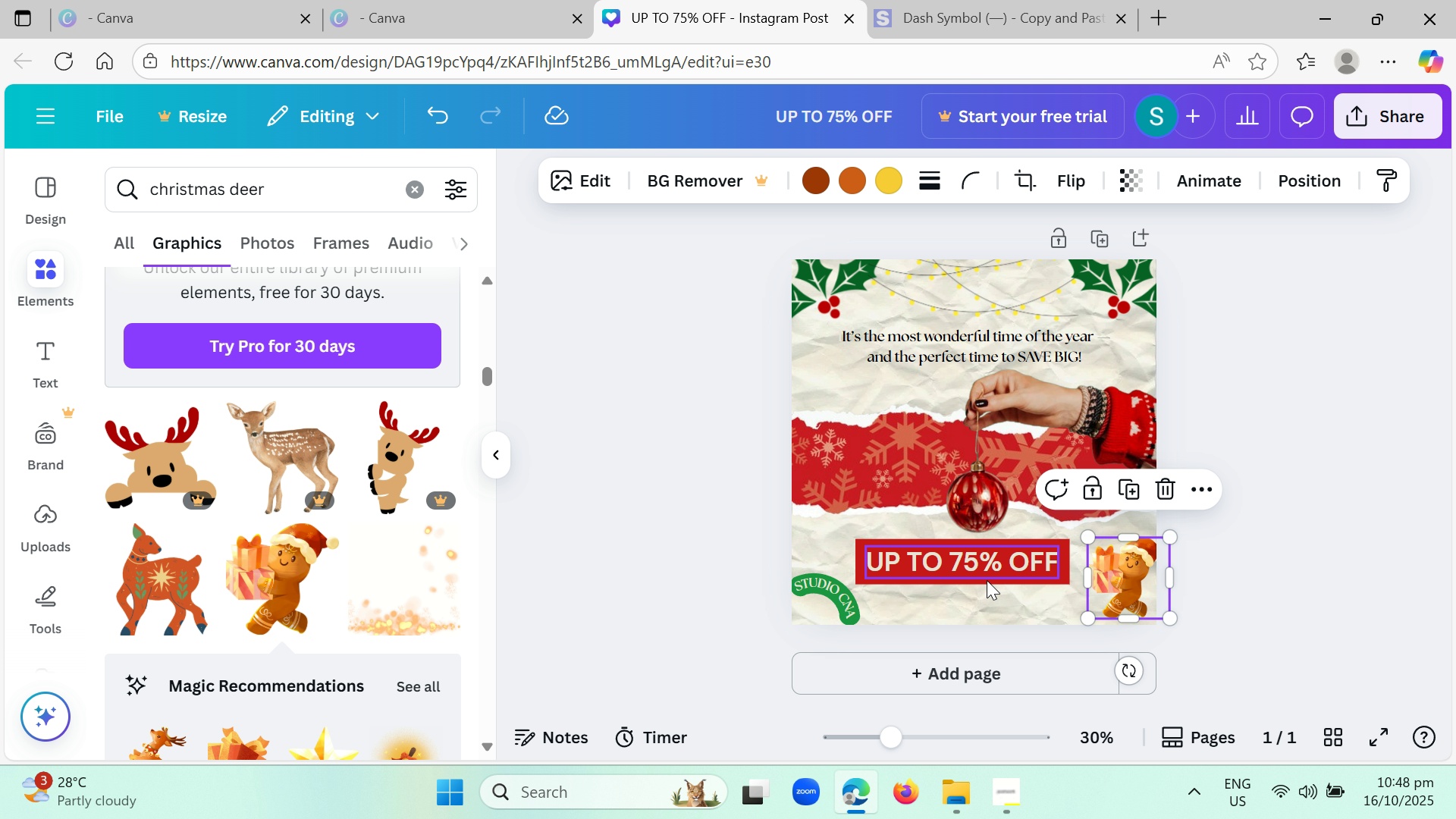 
left_click([987, 579])
 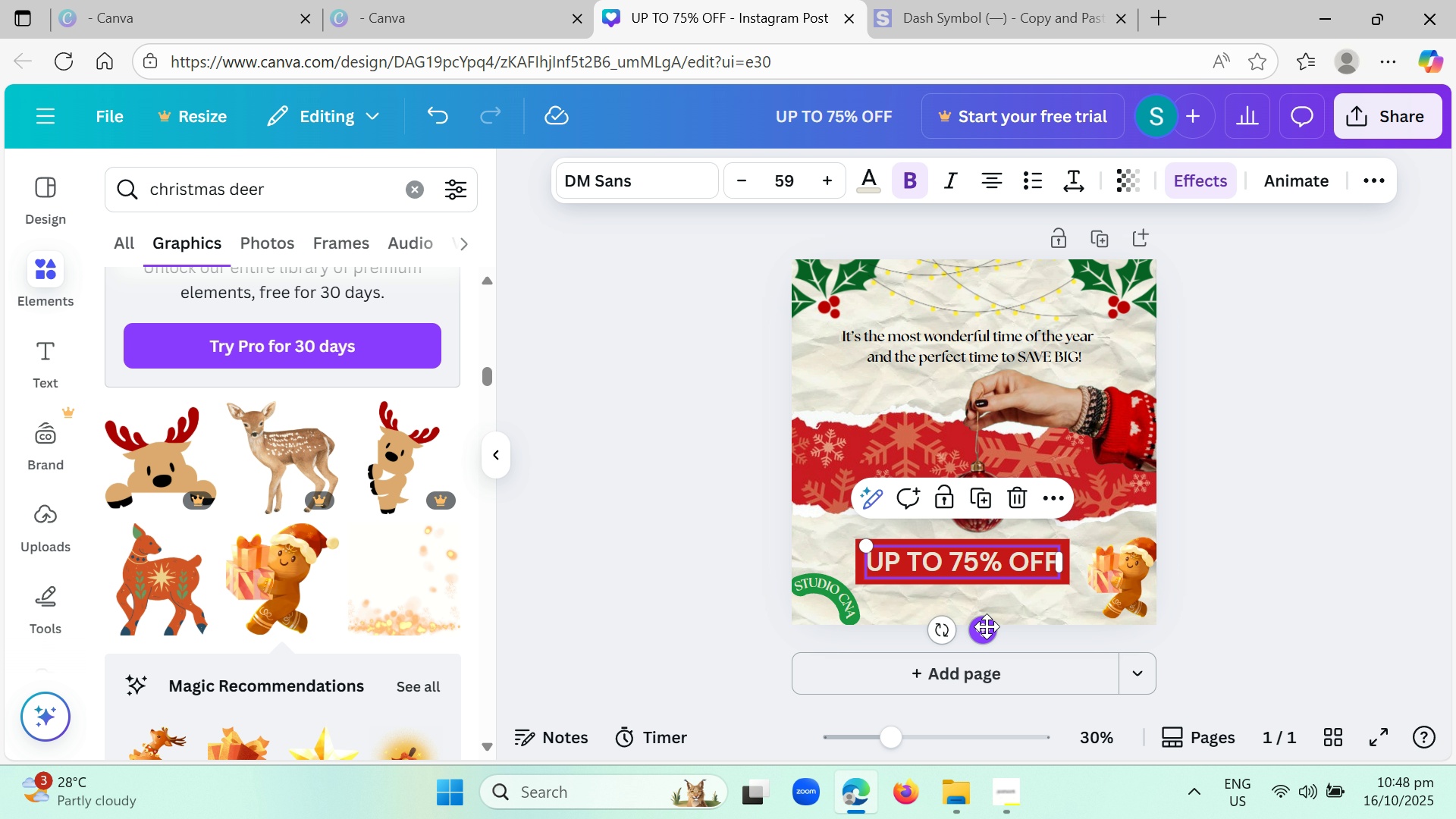 
left_click_drag(start_coordinate=[988, 627], to_coordinate=[995, 634])
 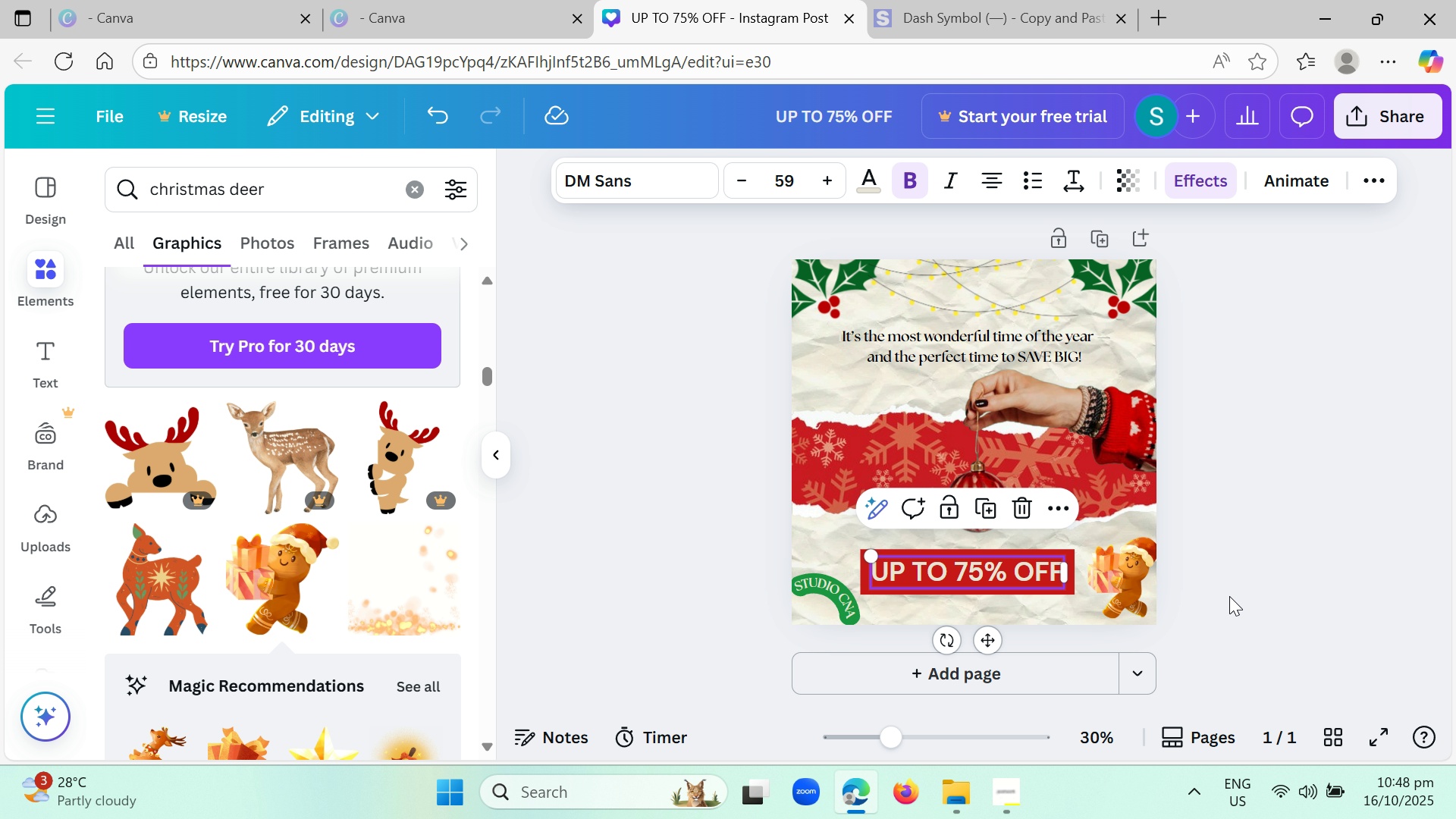 
left_click([1229, 596])
 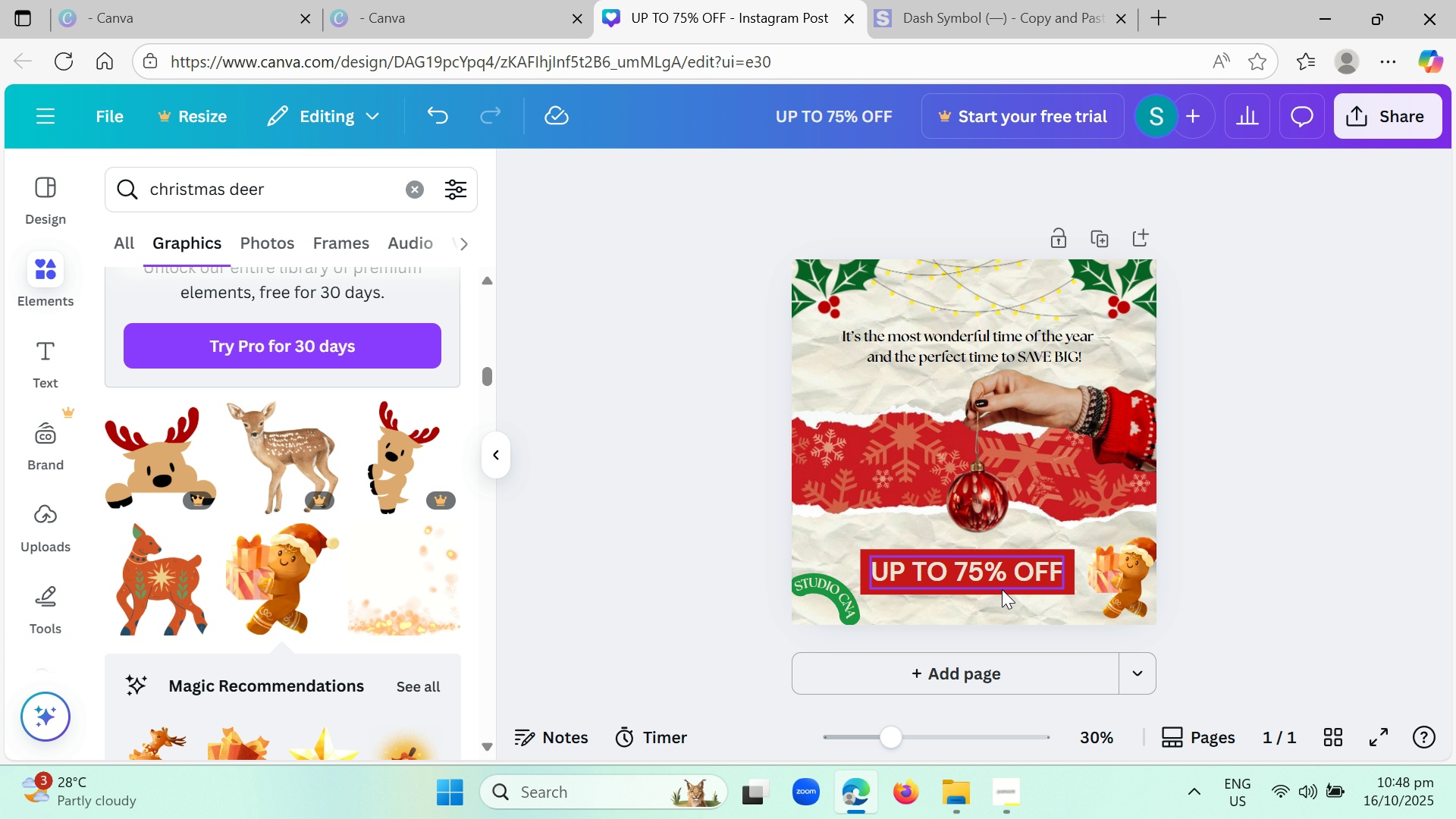 
left_click([987, 583])
 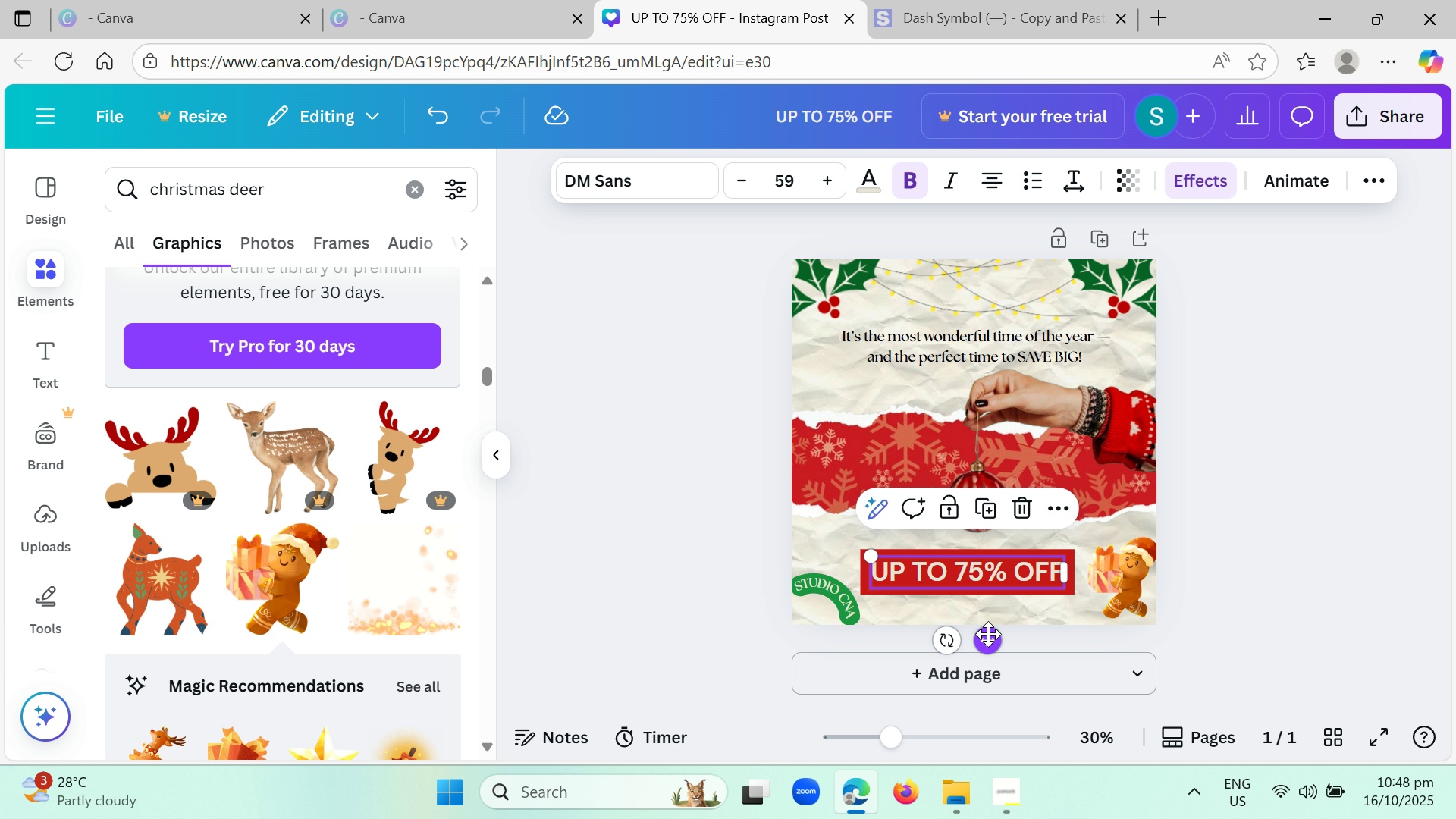 
left_click_drag(start_coordinate=[987, 636], to_coordinate=[991, 634])
 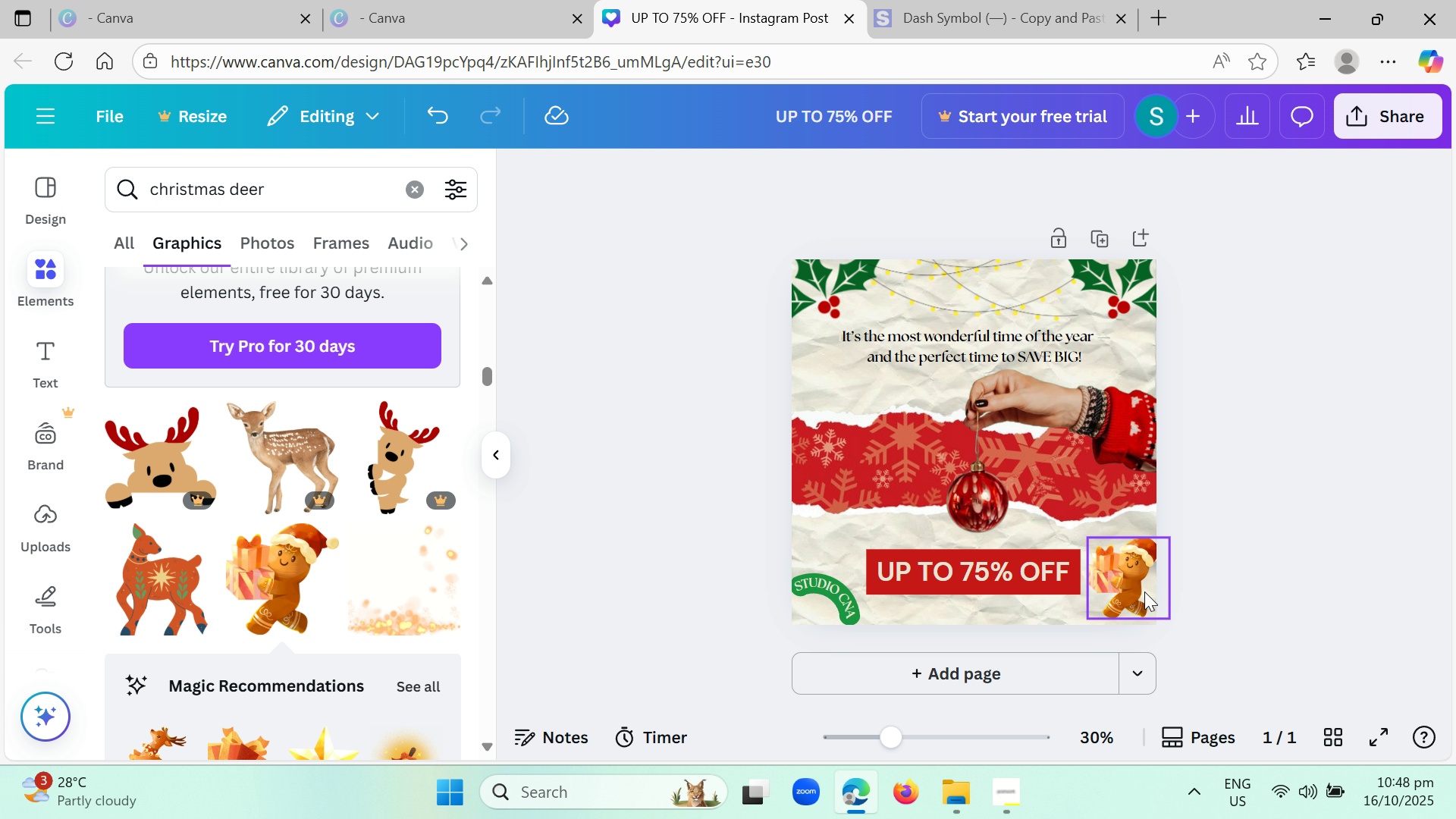 
left_click_drag(start_coordinate=[1133, 590], to_coordinate=[1131, 596])
 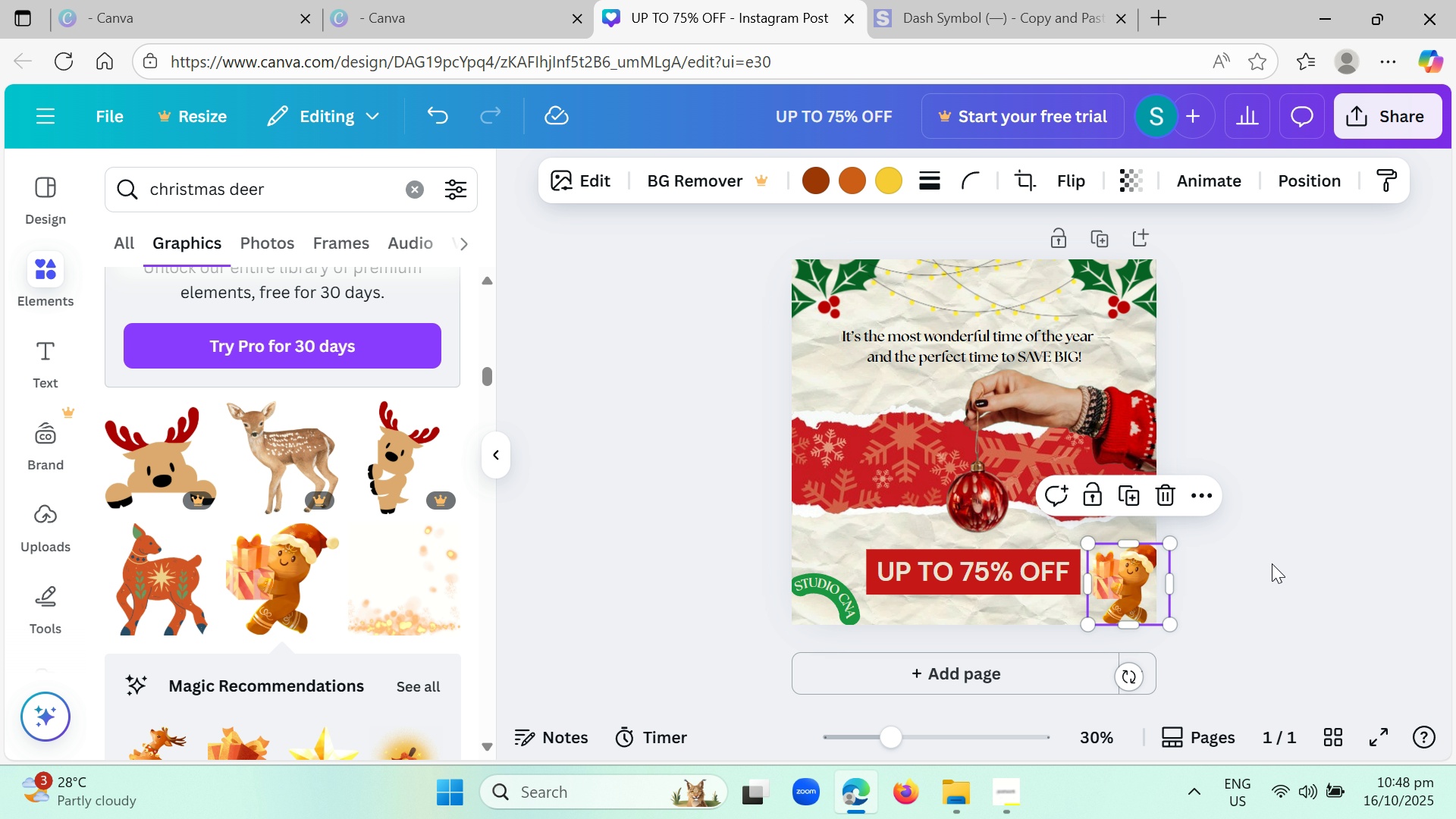 
left_click([1272, 563])
 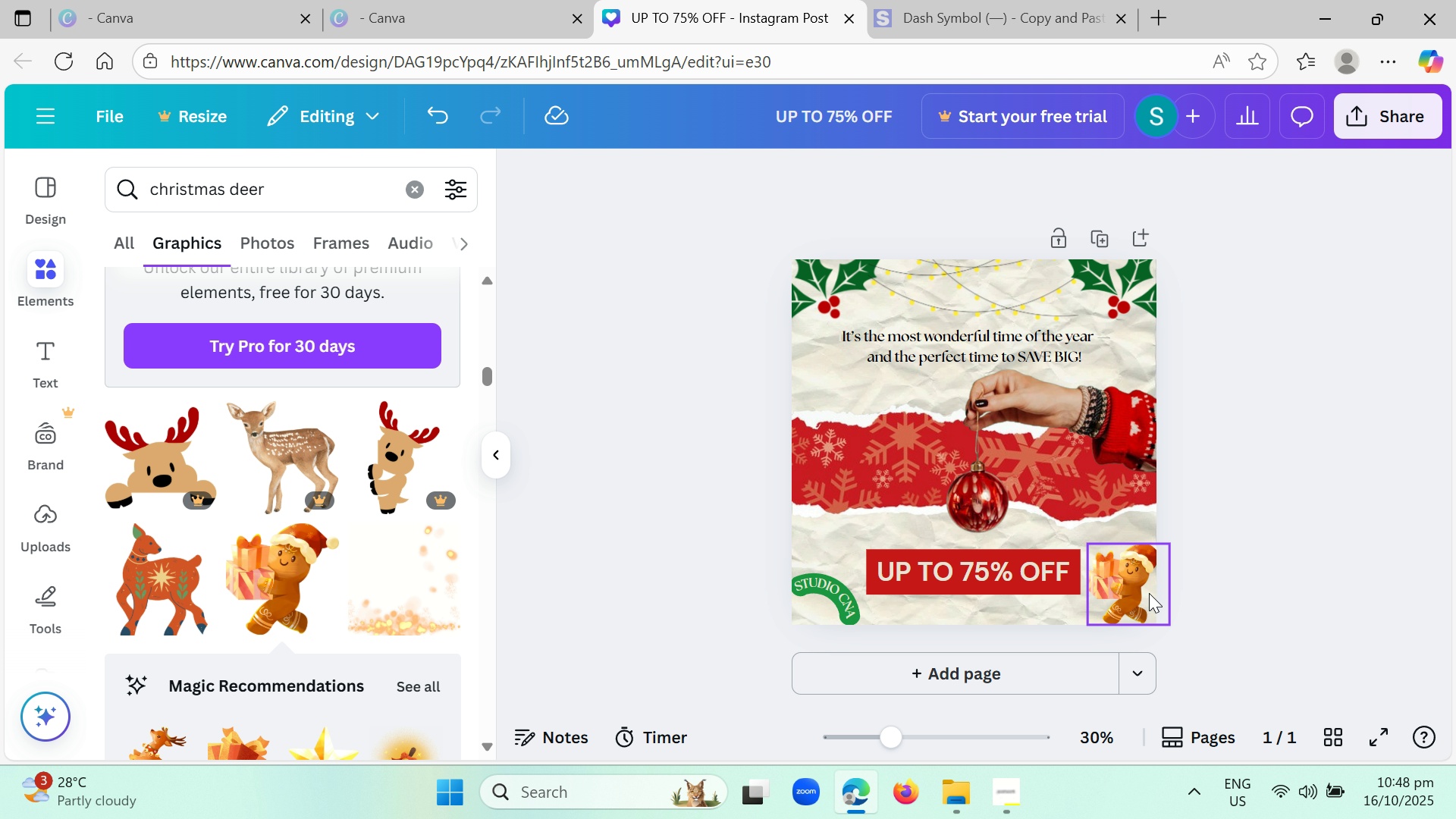 
left_click_drag(start_coordinate=[1126, 593], to_coordinate=[1125, 588])
 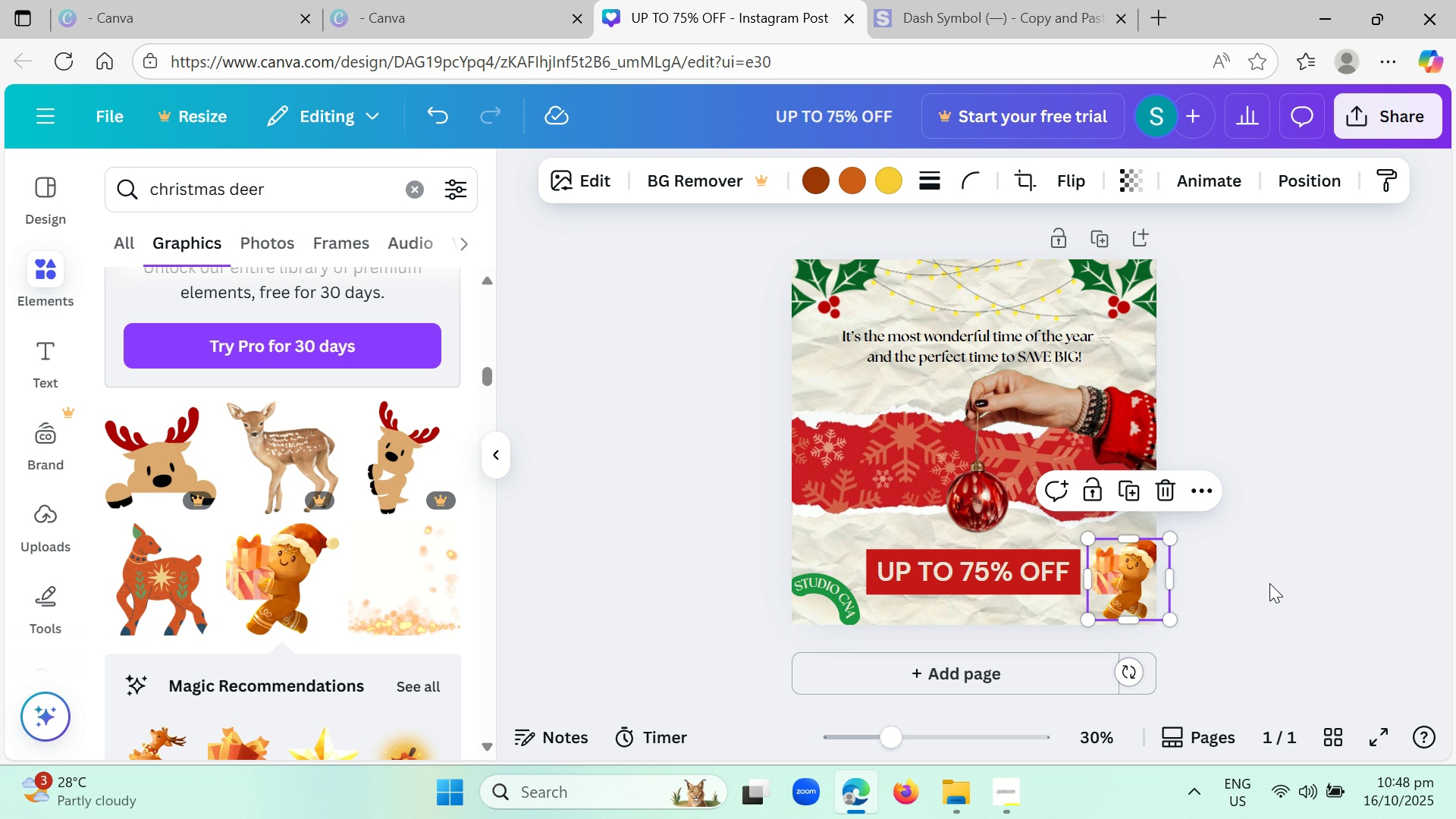 
left_click([1269, 583])
 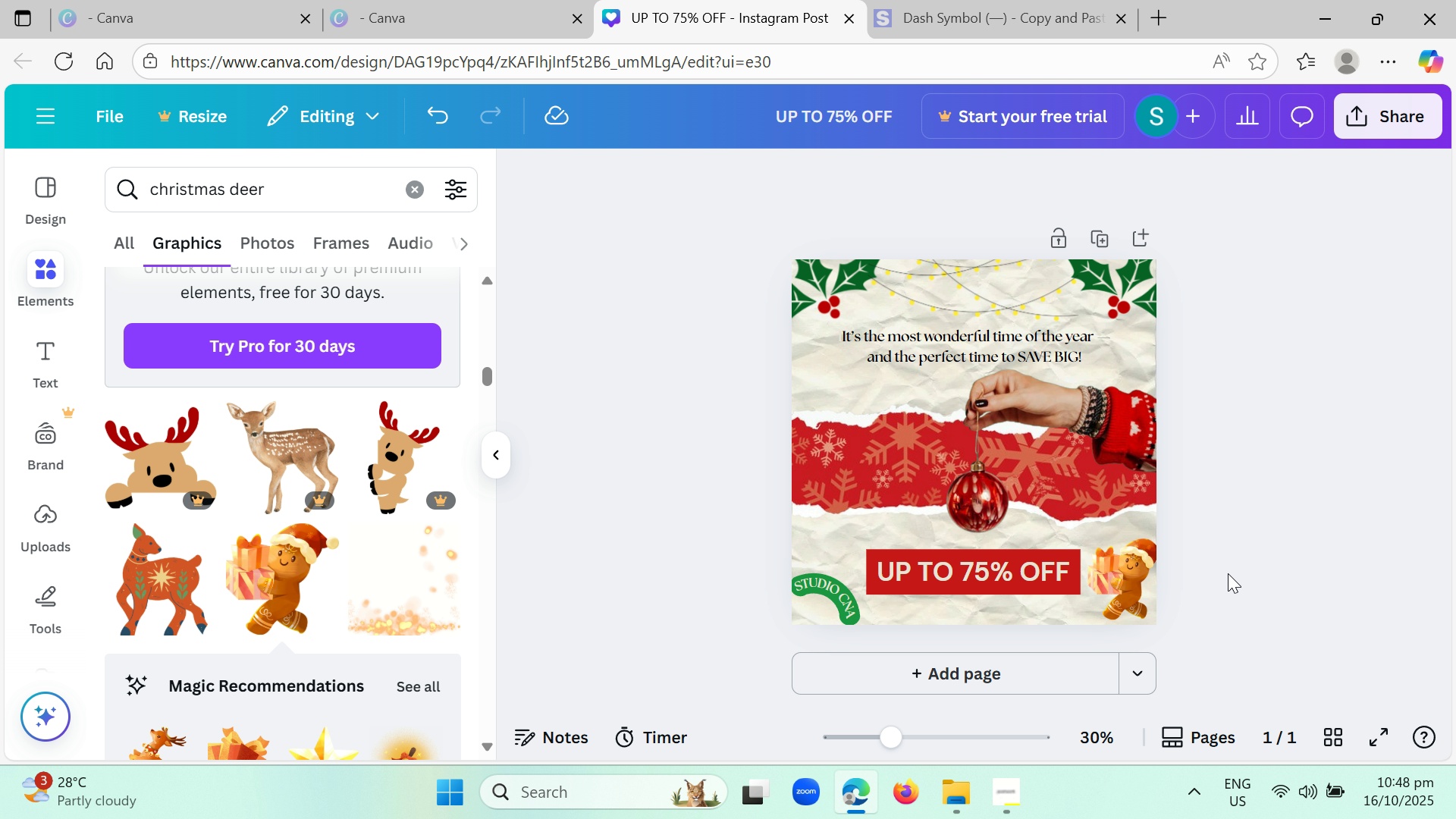 
wait(26.98)
 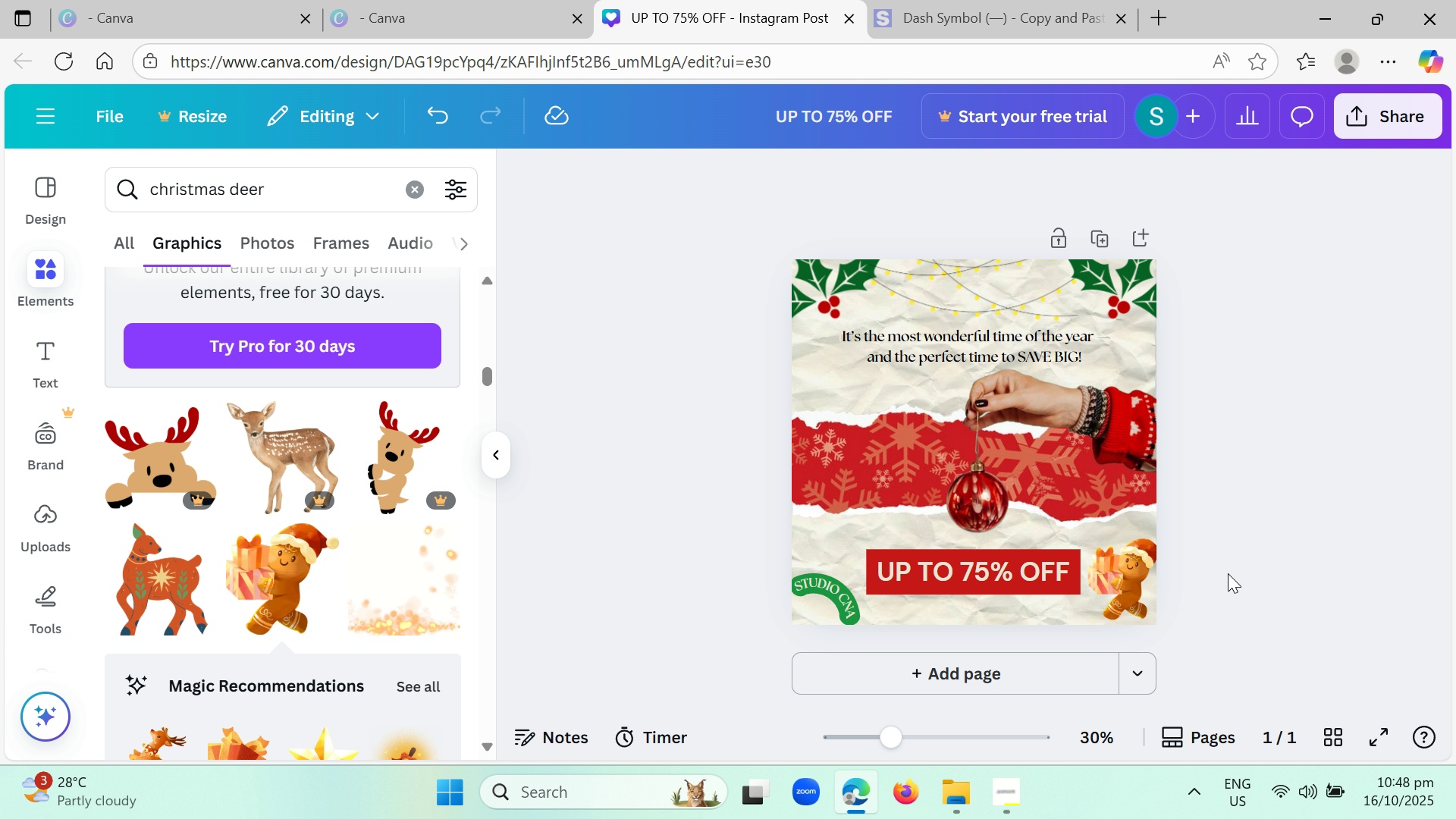 
left_click([832, 607])
 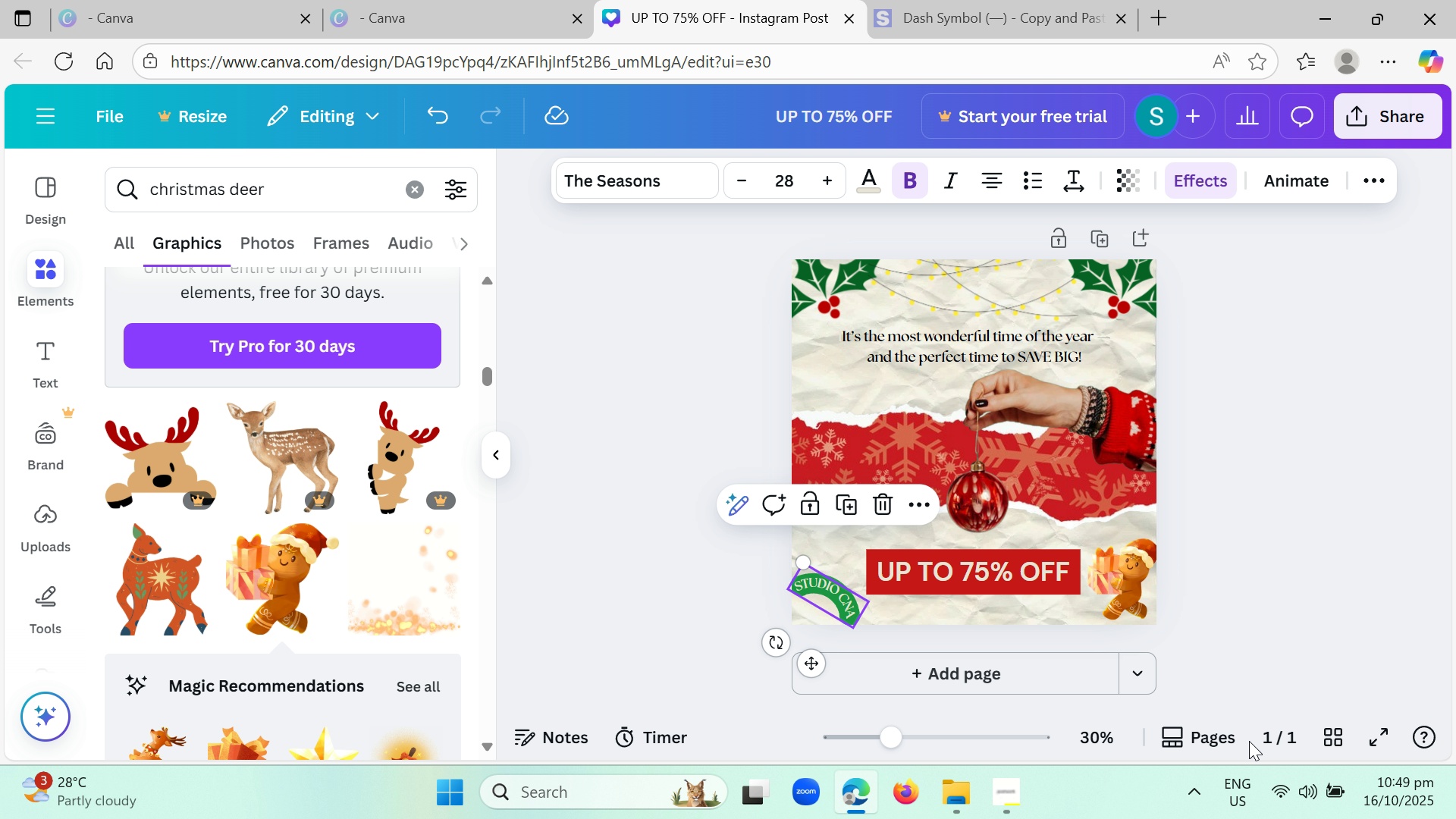 
wait(30.72)
 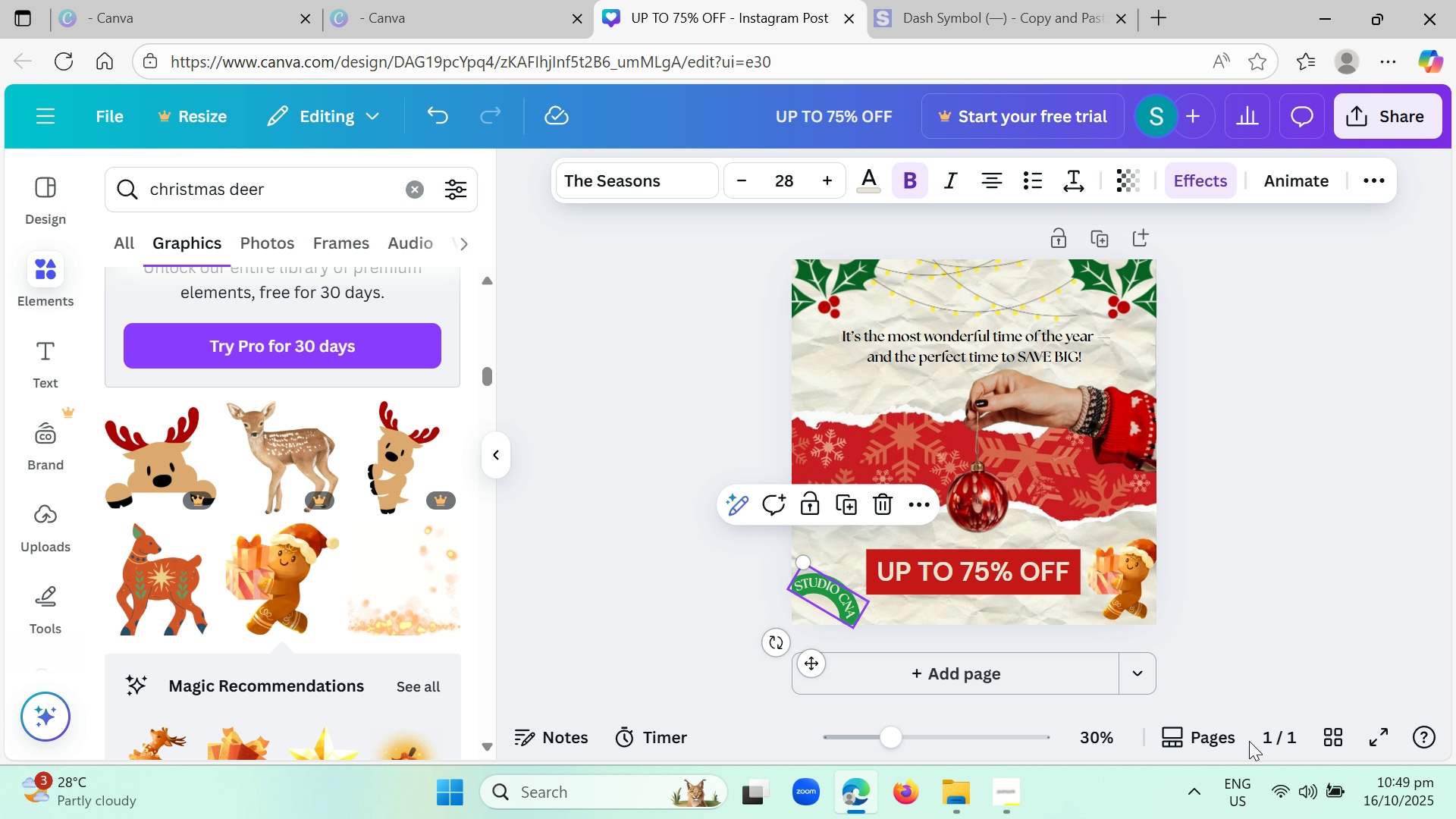 
scroll: coordinate [426, 602], scroll_direction: down, amount: 5.0
 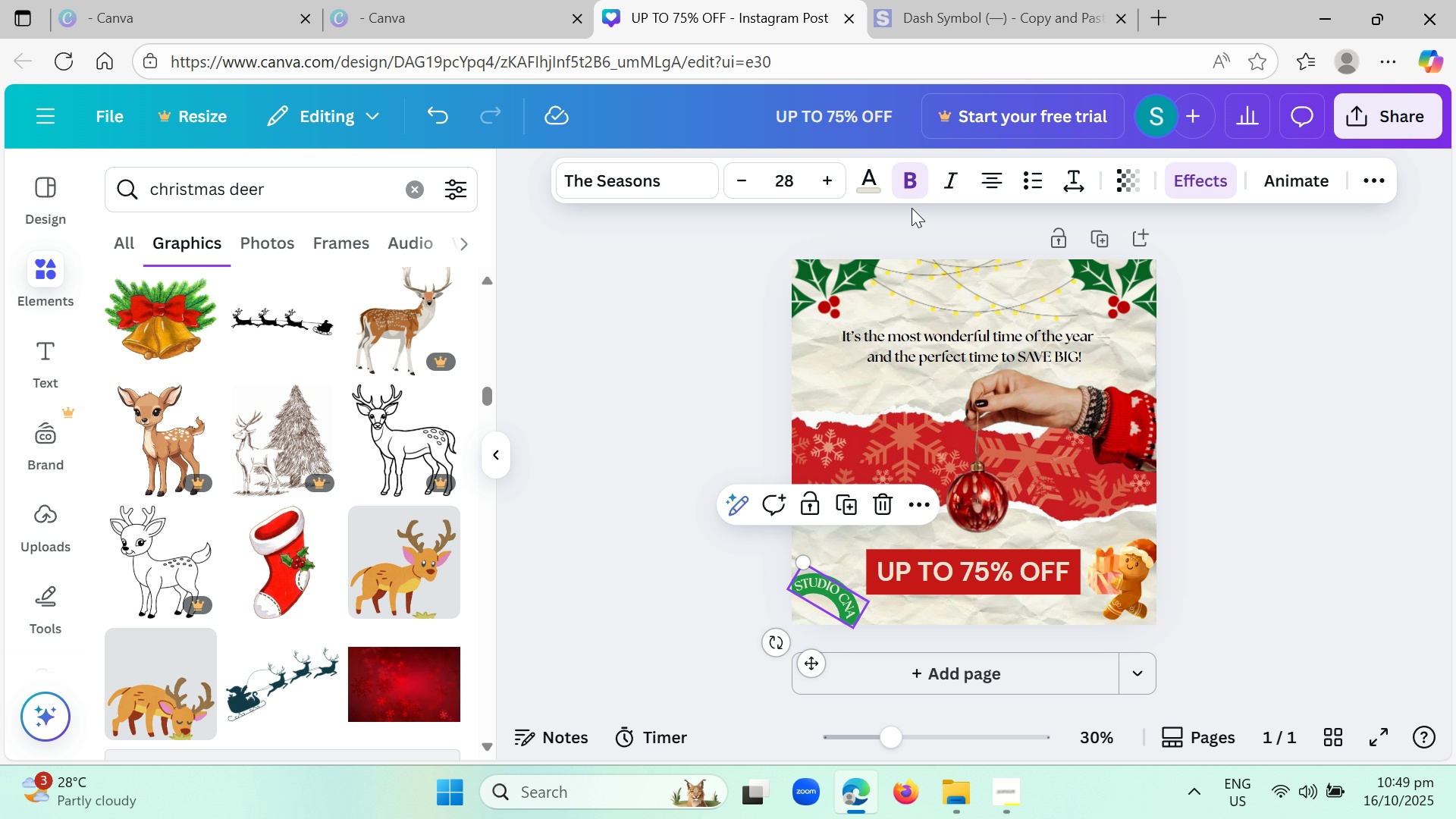 
wait(5.79)
 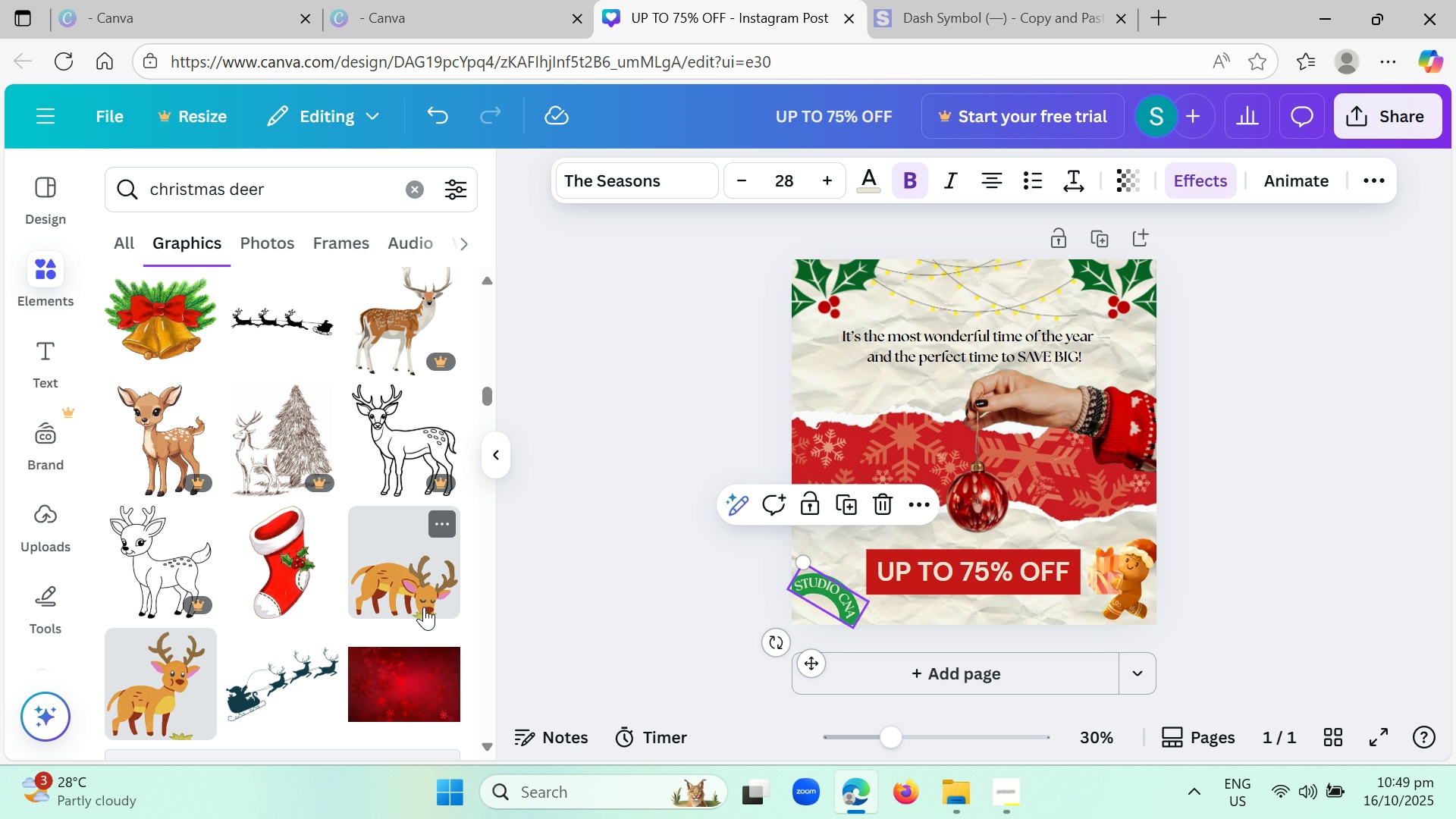 
left_click([848, 606])
 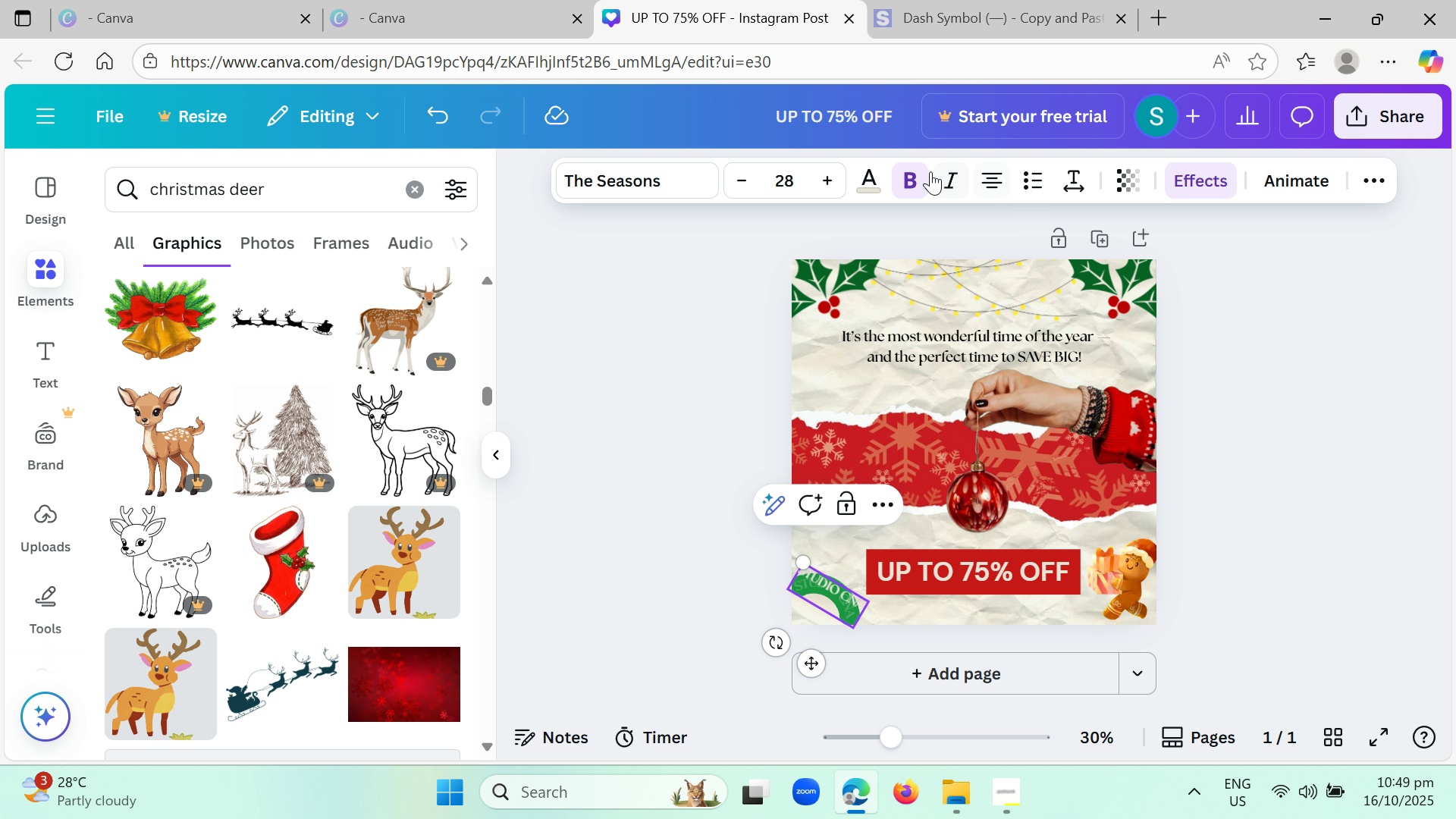 
left_click([876, 177])
 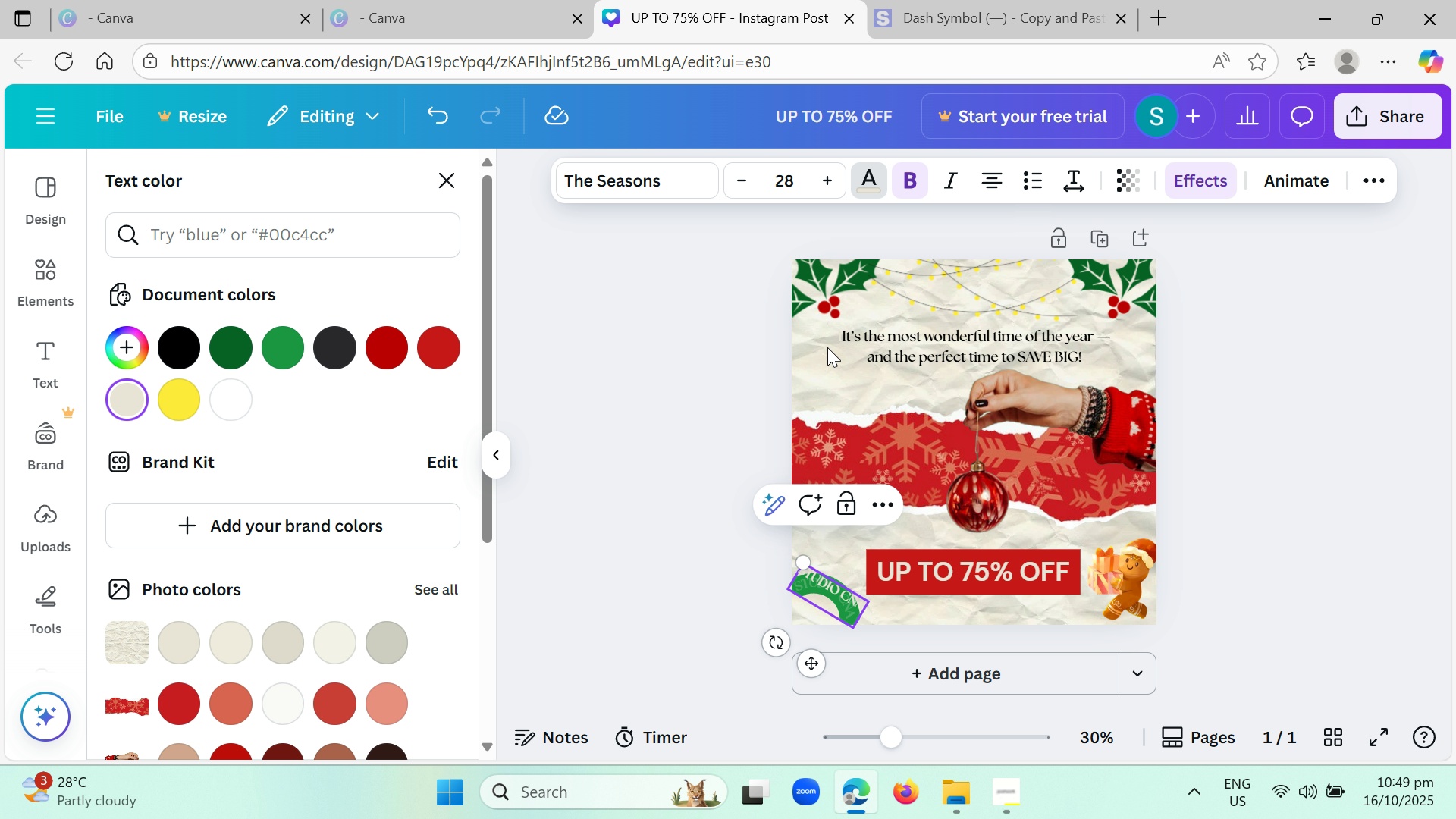 
left_click([722, 557])
 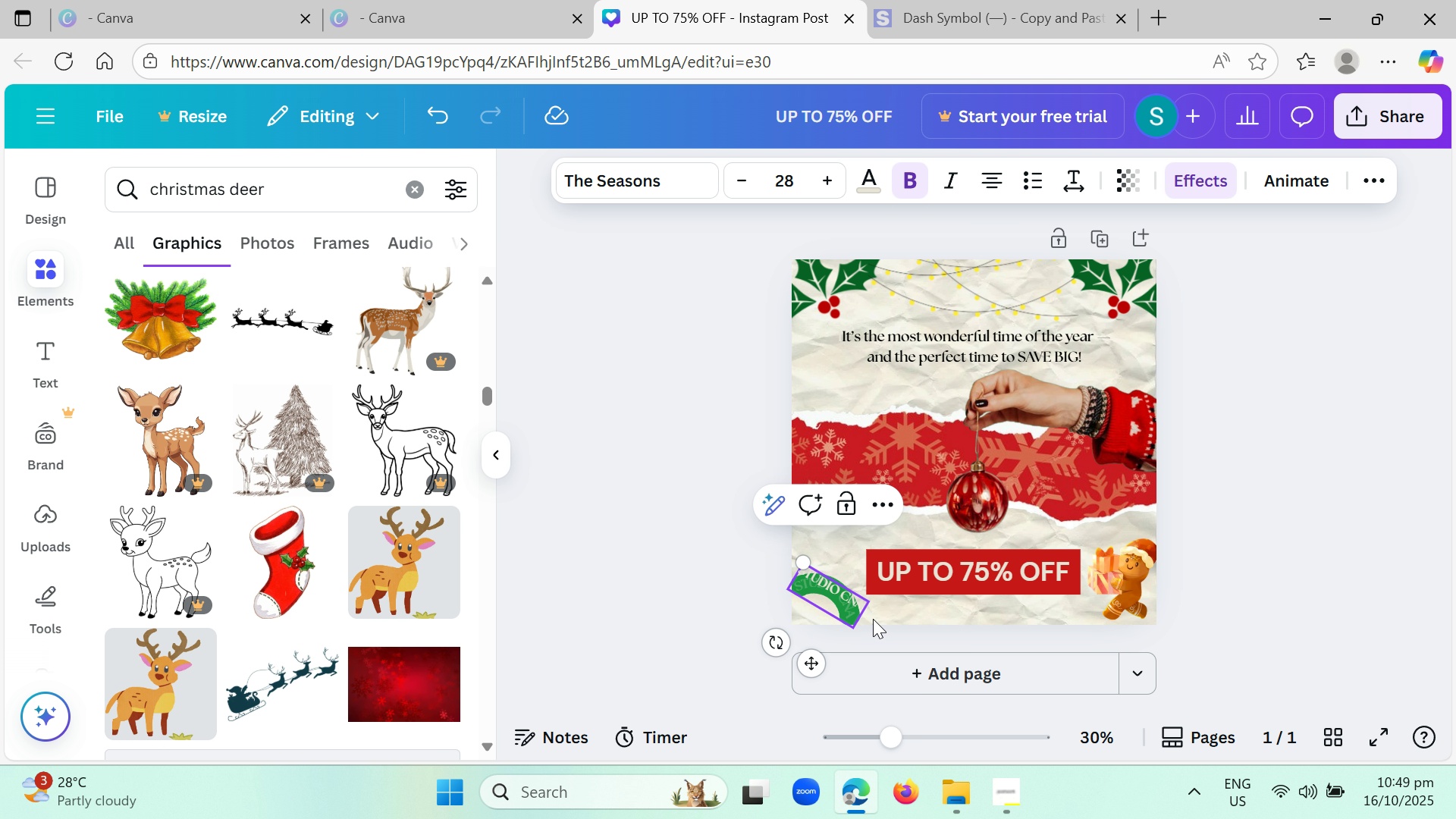 
left_click([904, 613])
 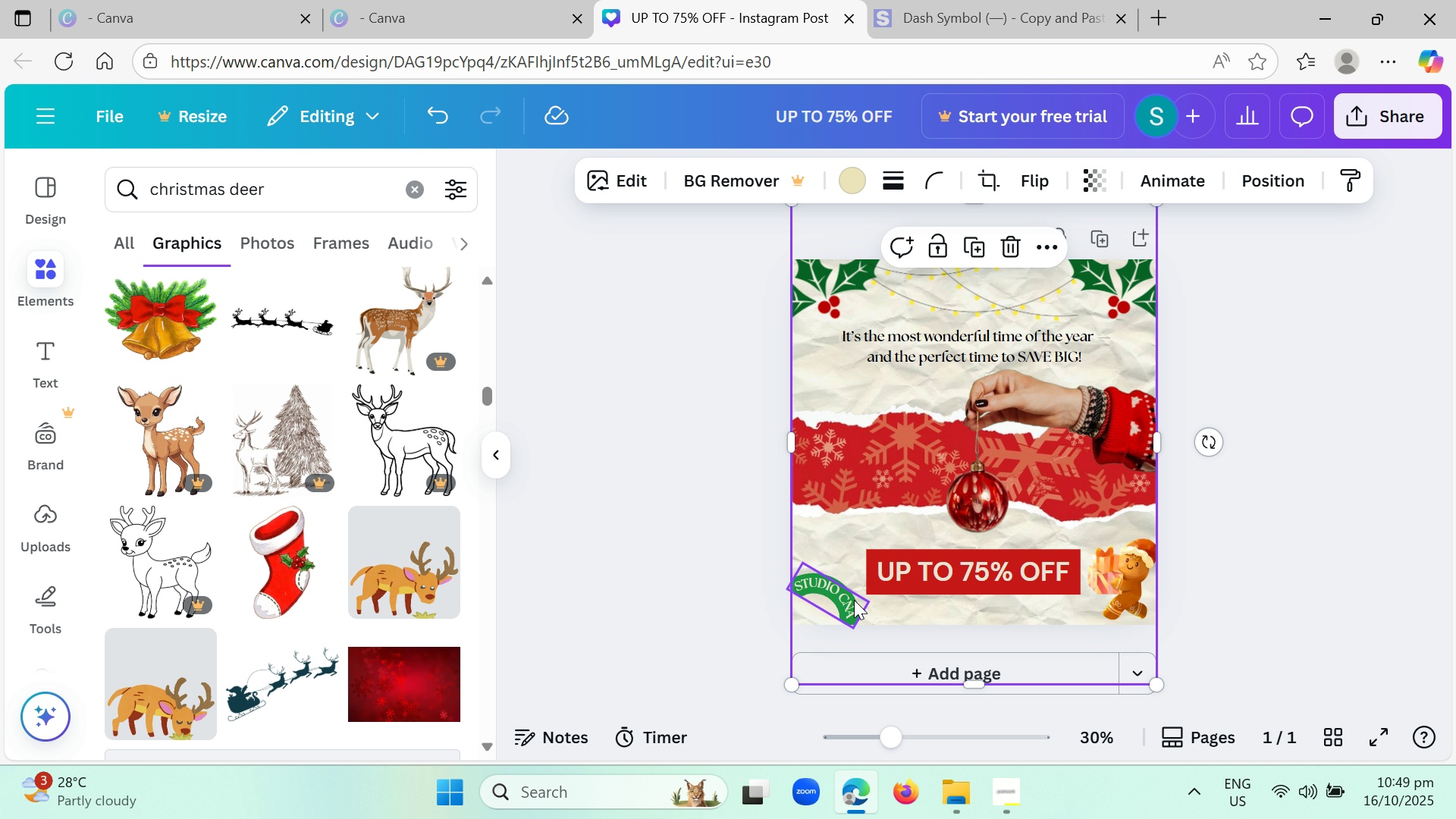 
left_click([851, 601])